 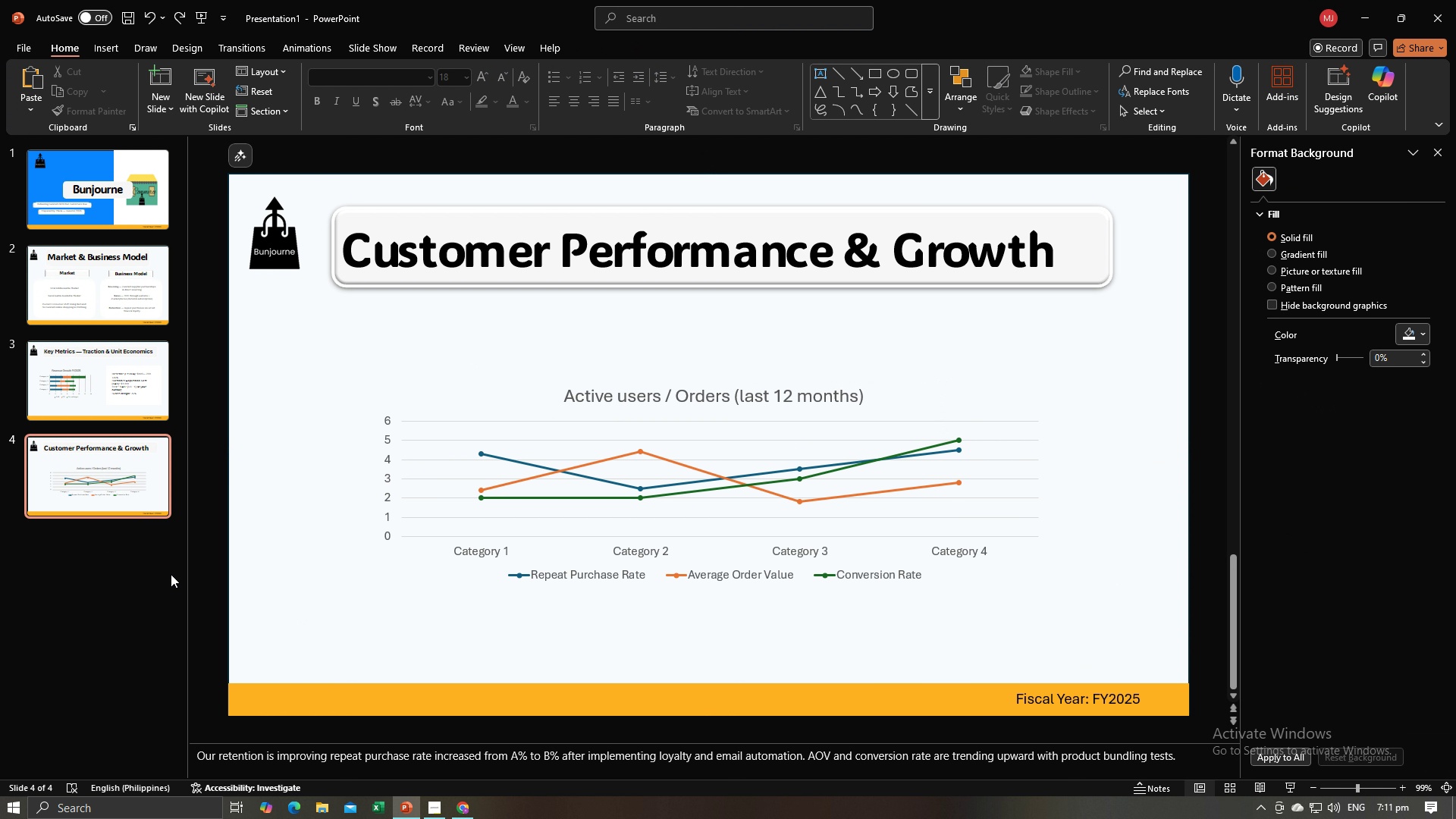 
left_click([131, 503])
 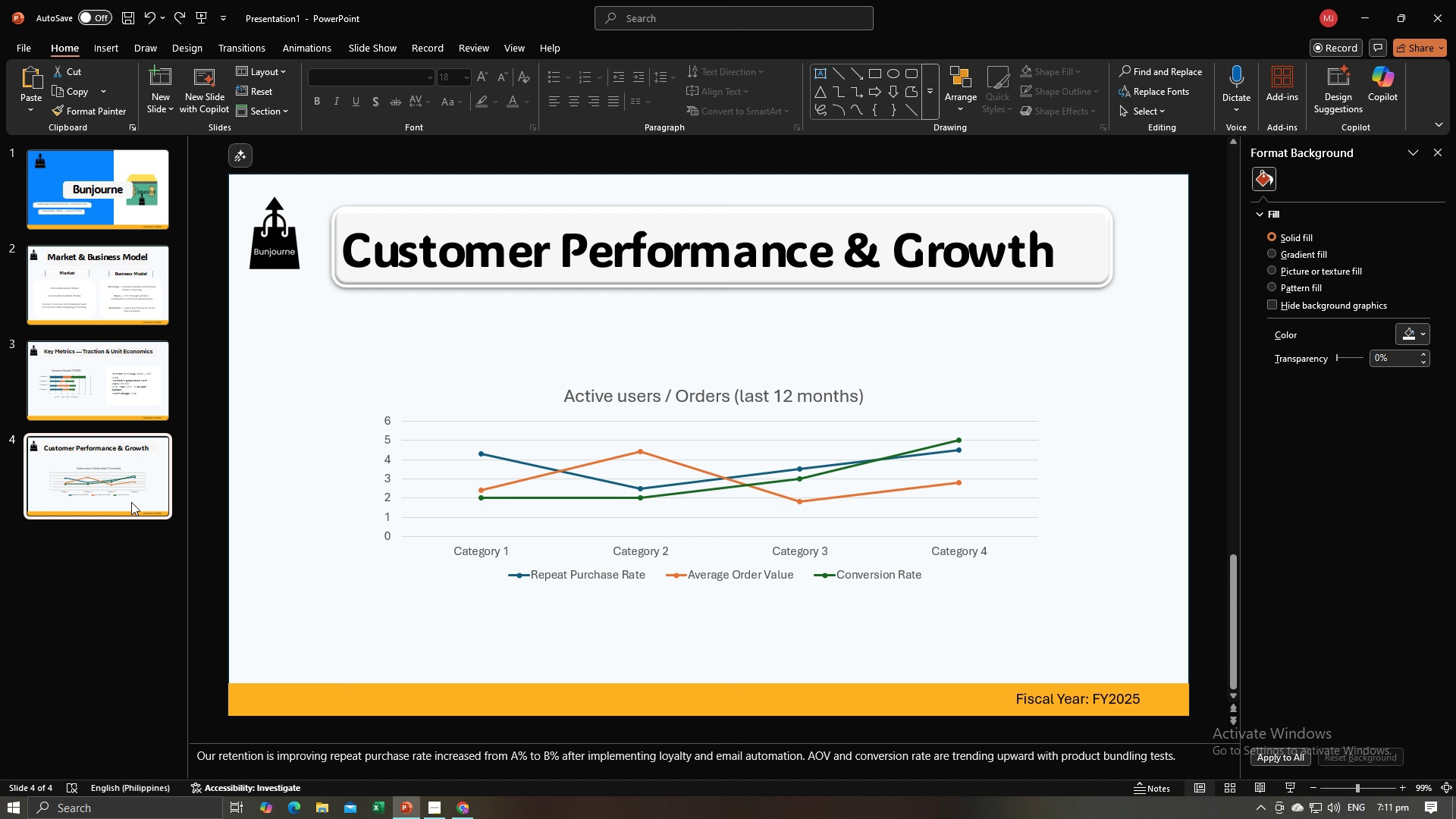 
key(Control+C)
 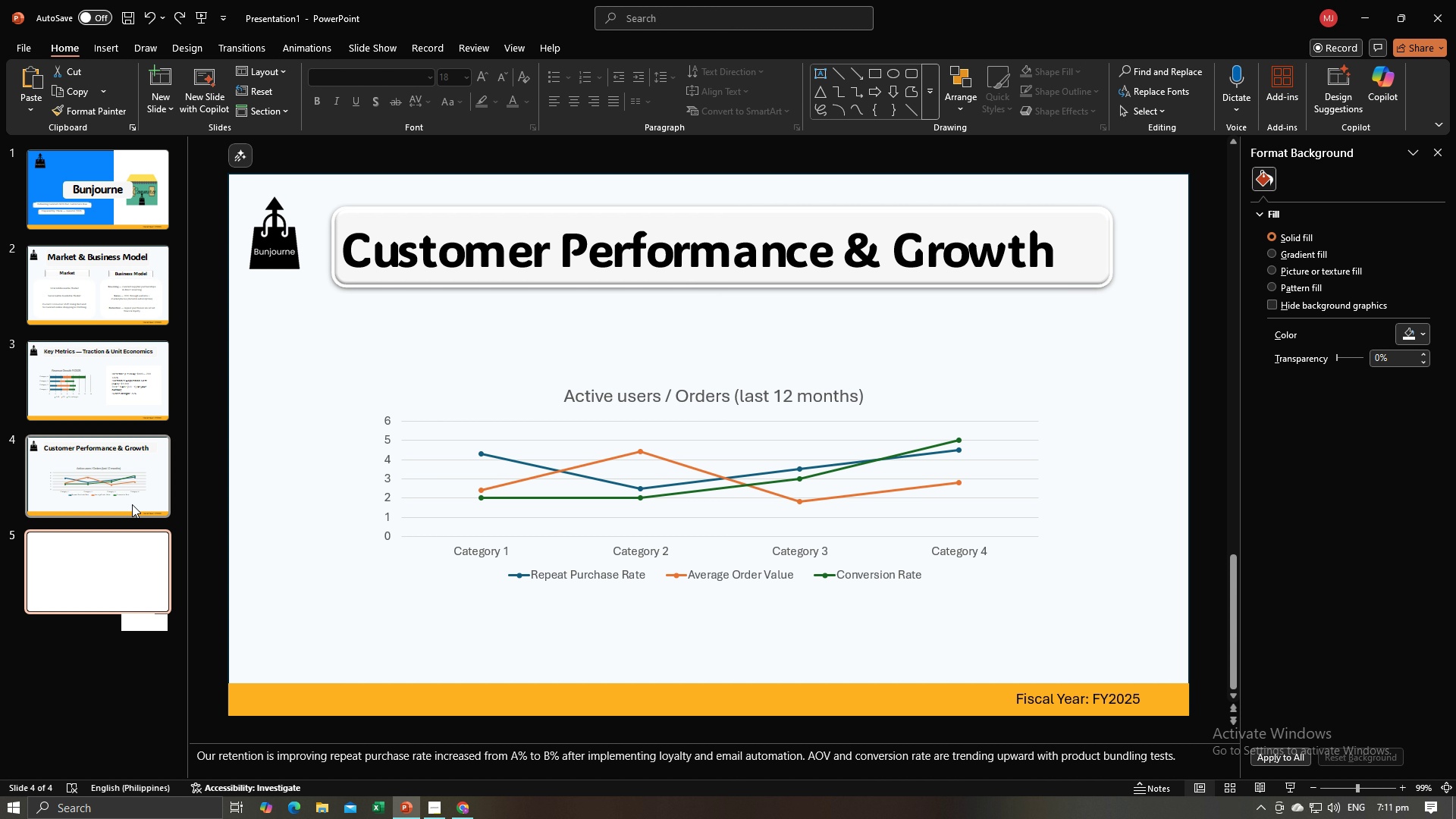 
key(Control+V)
 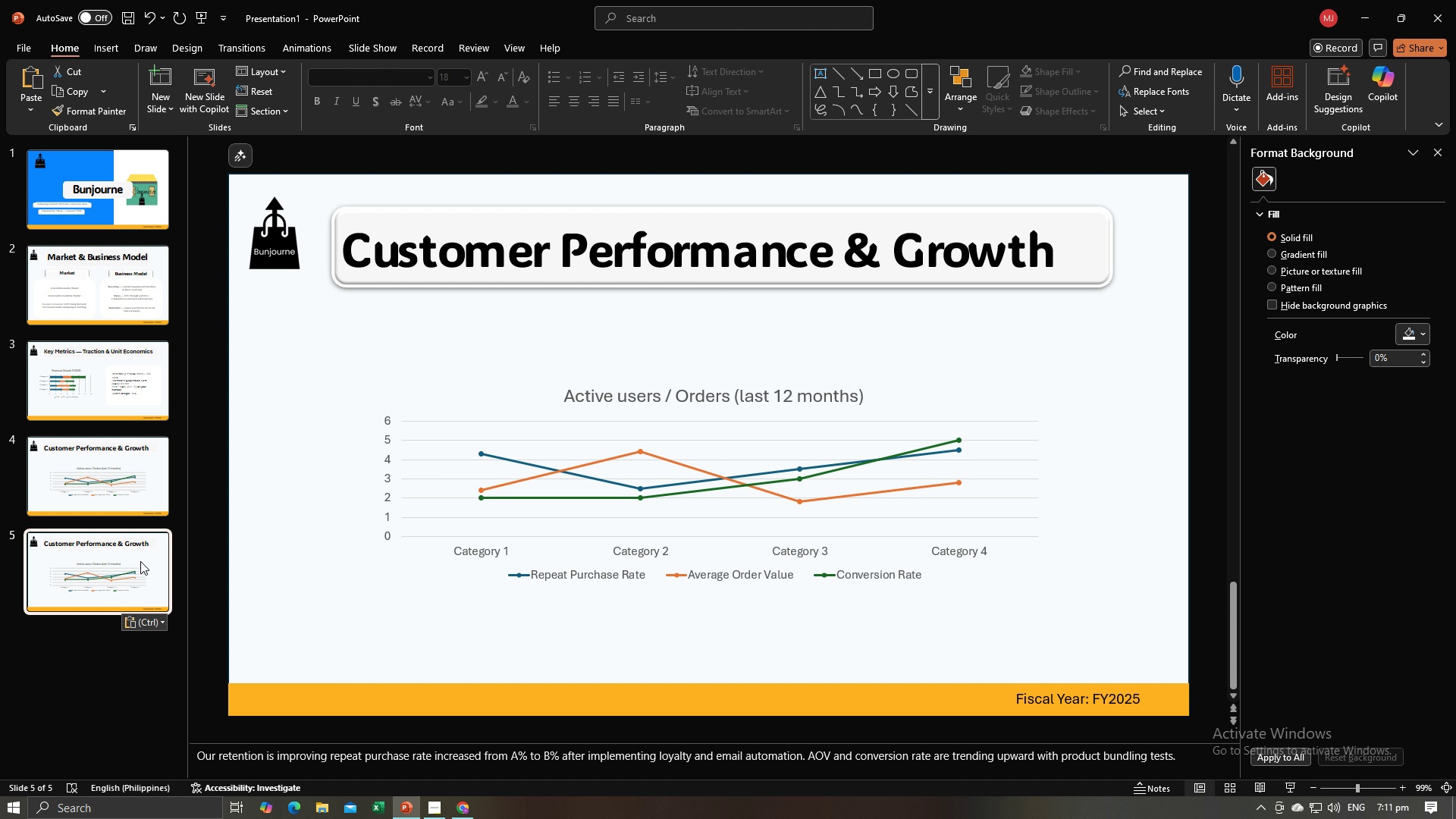 
key(Alt+AltLeft)
 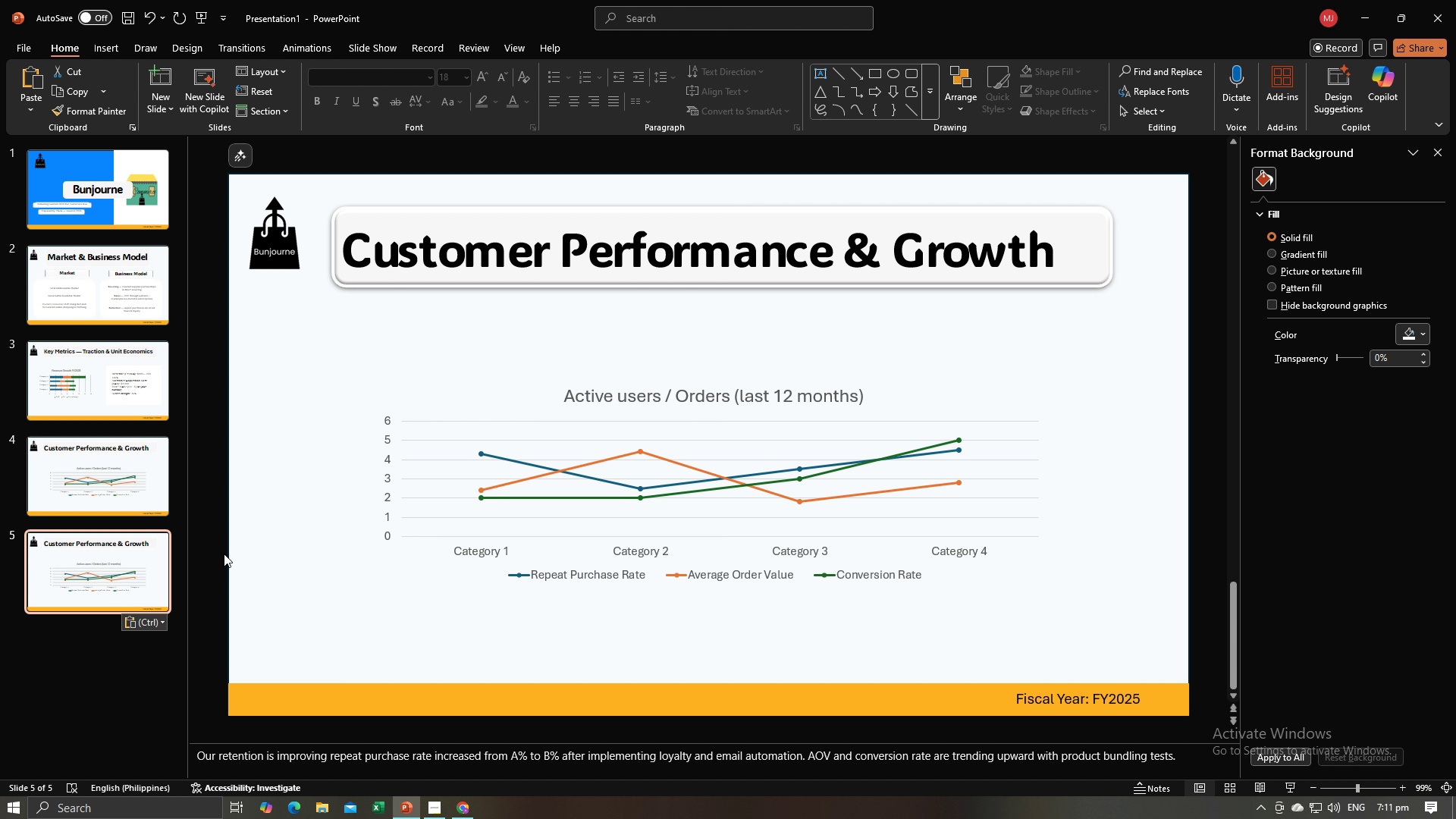 
key(Alt+Tab)
 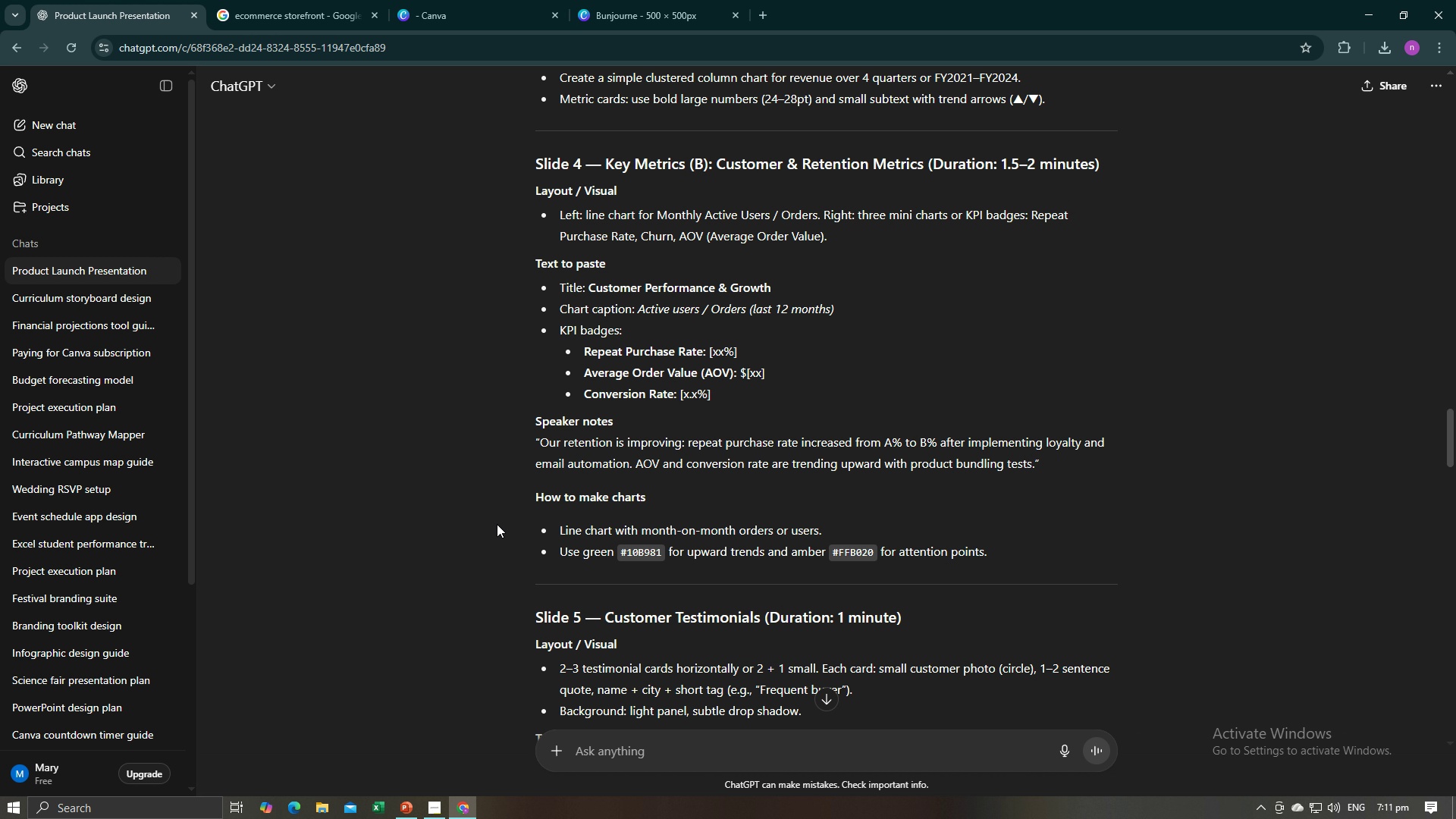 
scroll: coordinate [507, 522], scroll_direction: down, amount: 2.0
 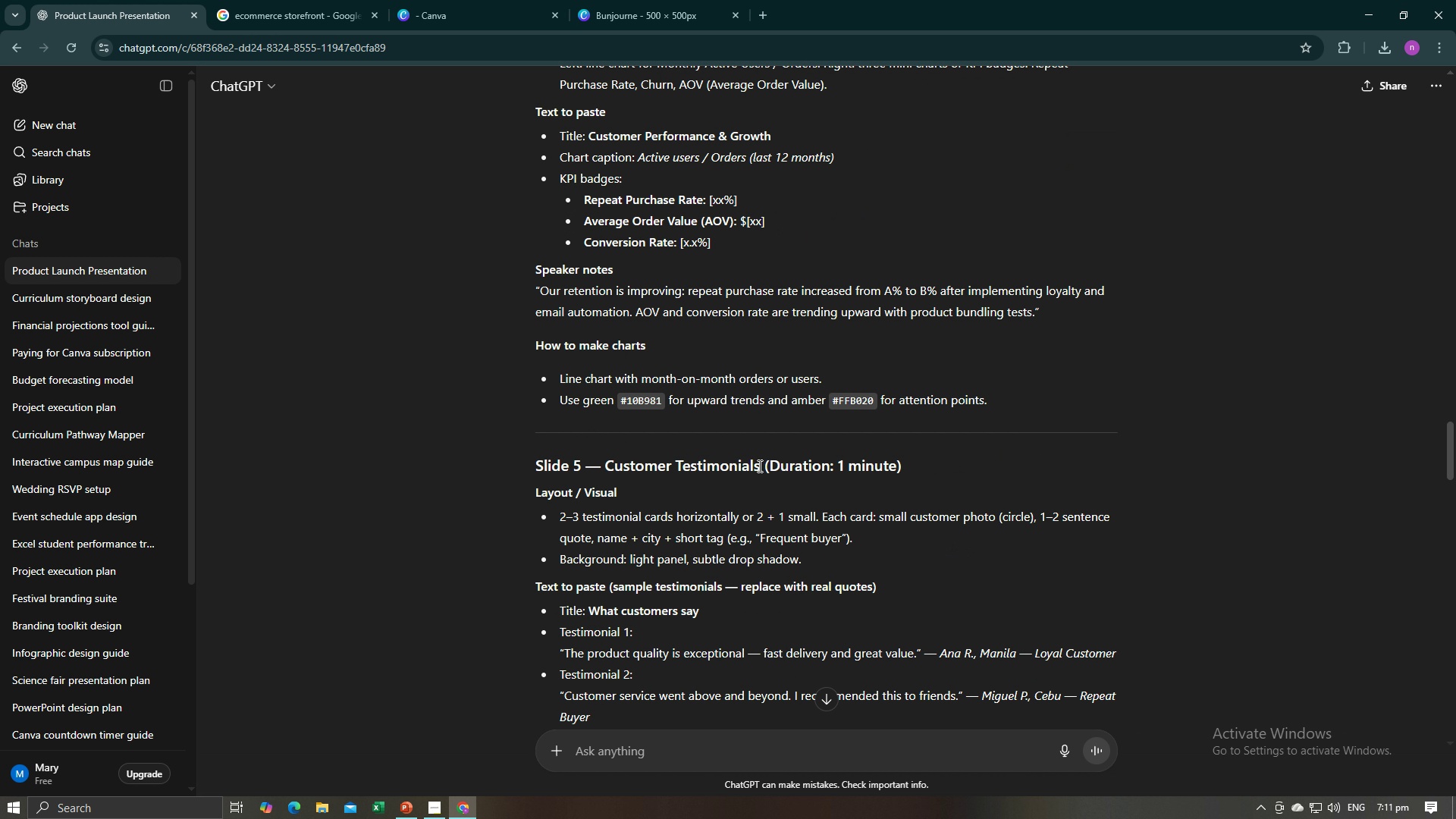 
left_click_drag(start_coordinate=[759, 466], to_coordinate=[605, 472])
 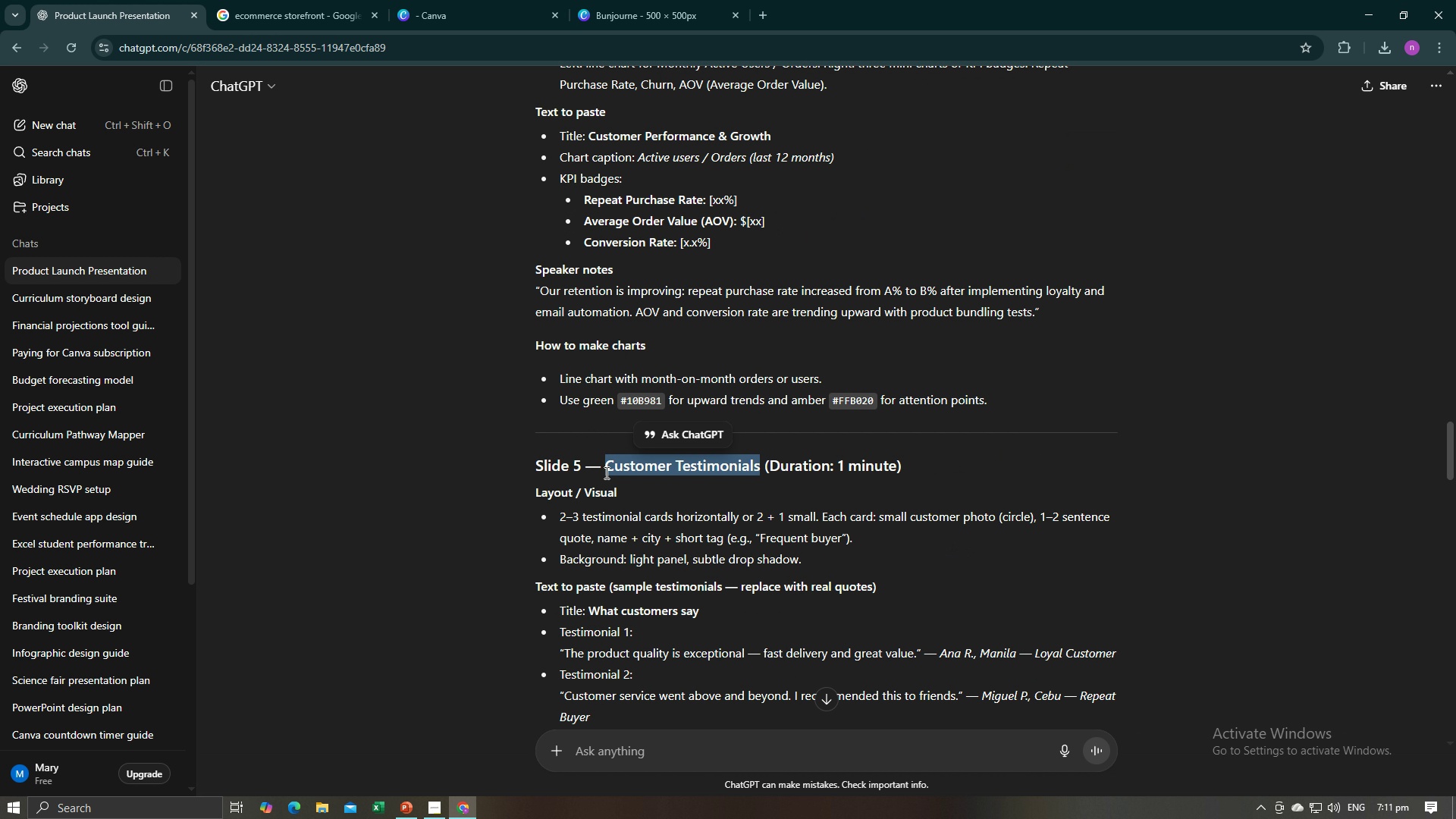 
key(Control+C)
 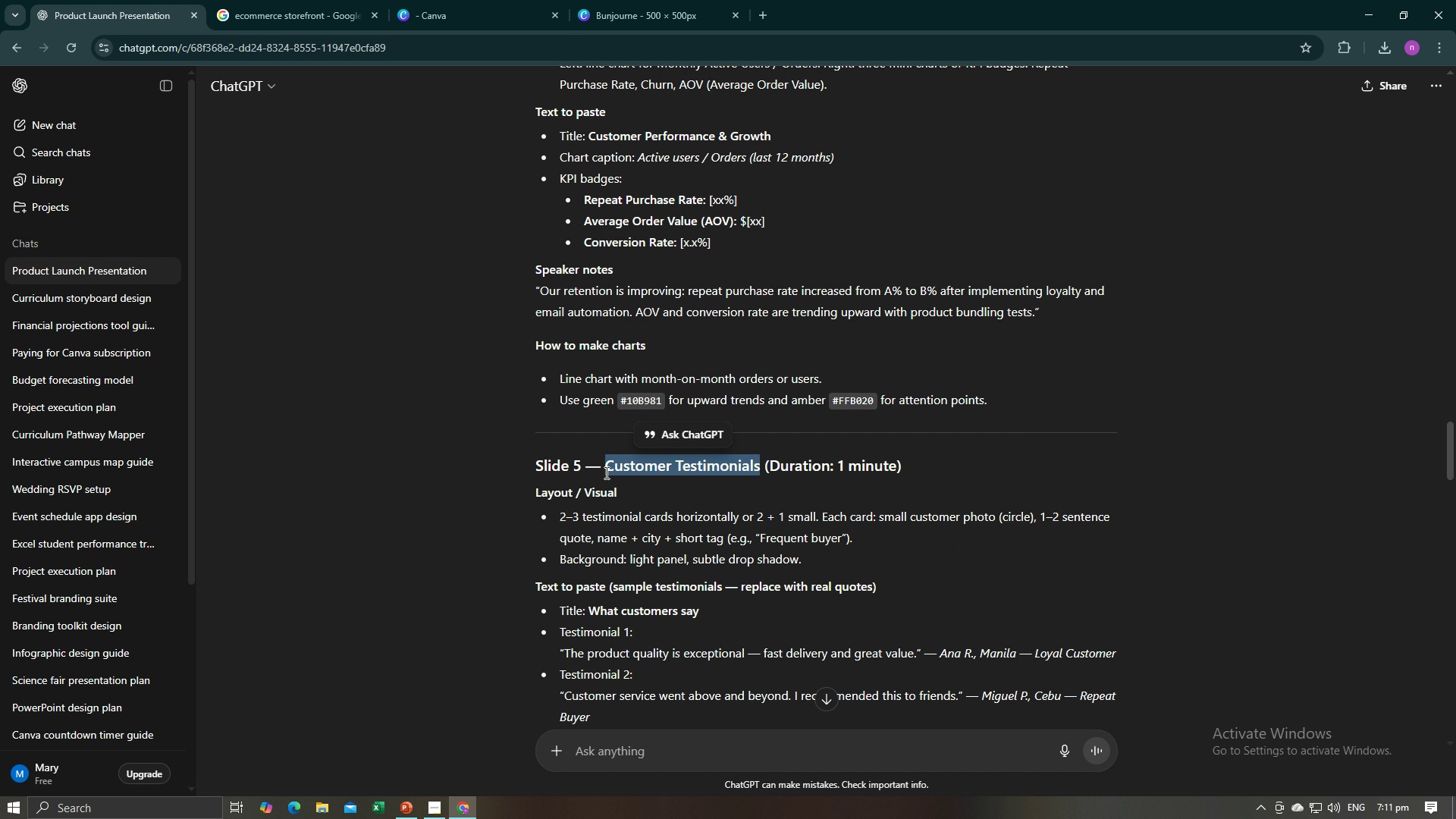 
key(Control+C)
 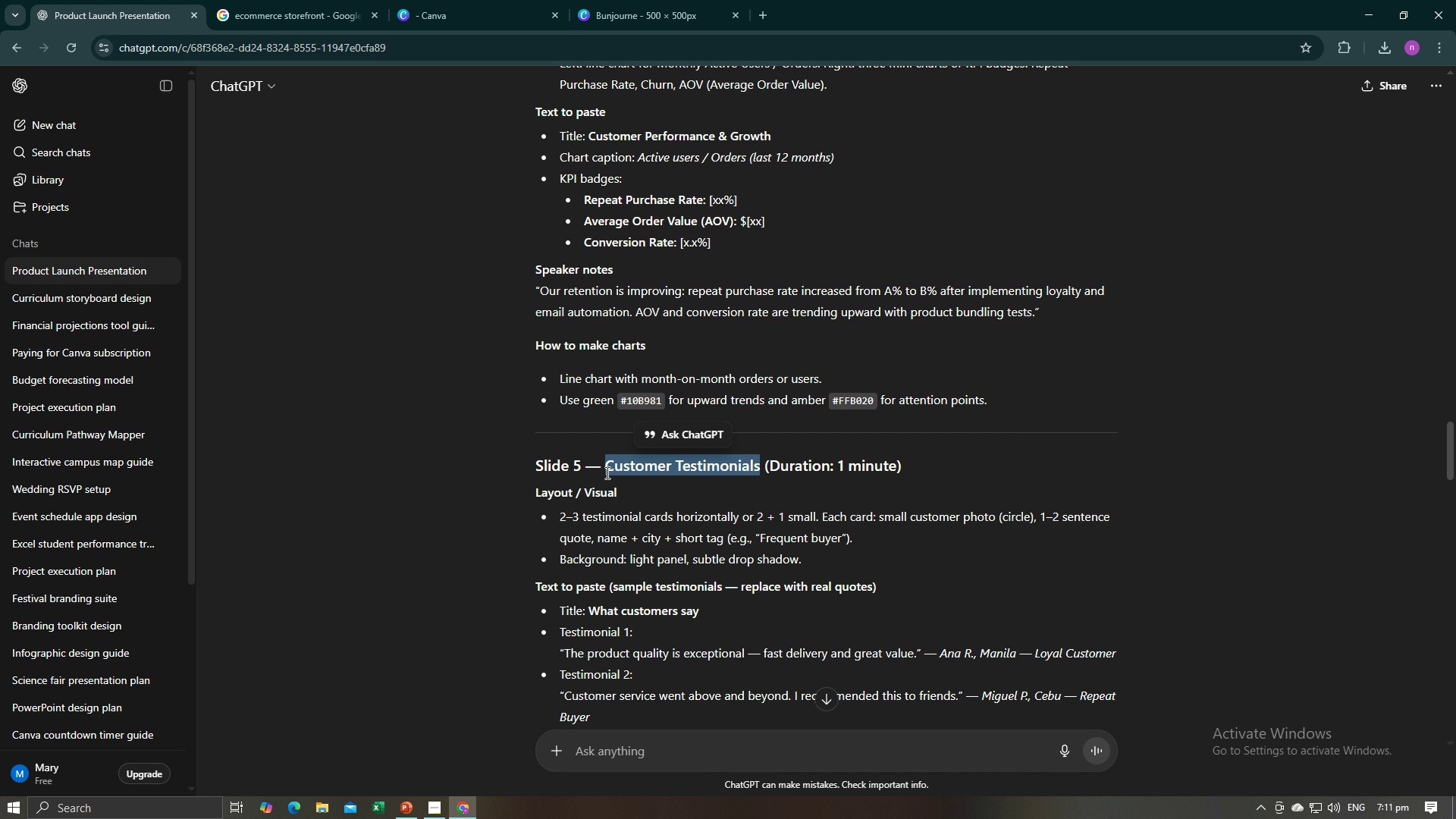 
key(Alt+AltLeft)
 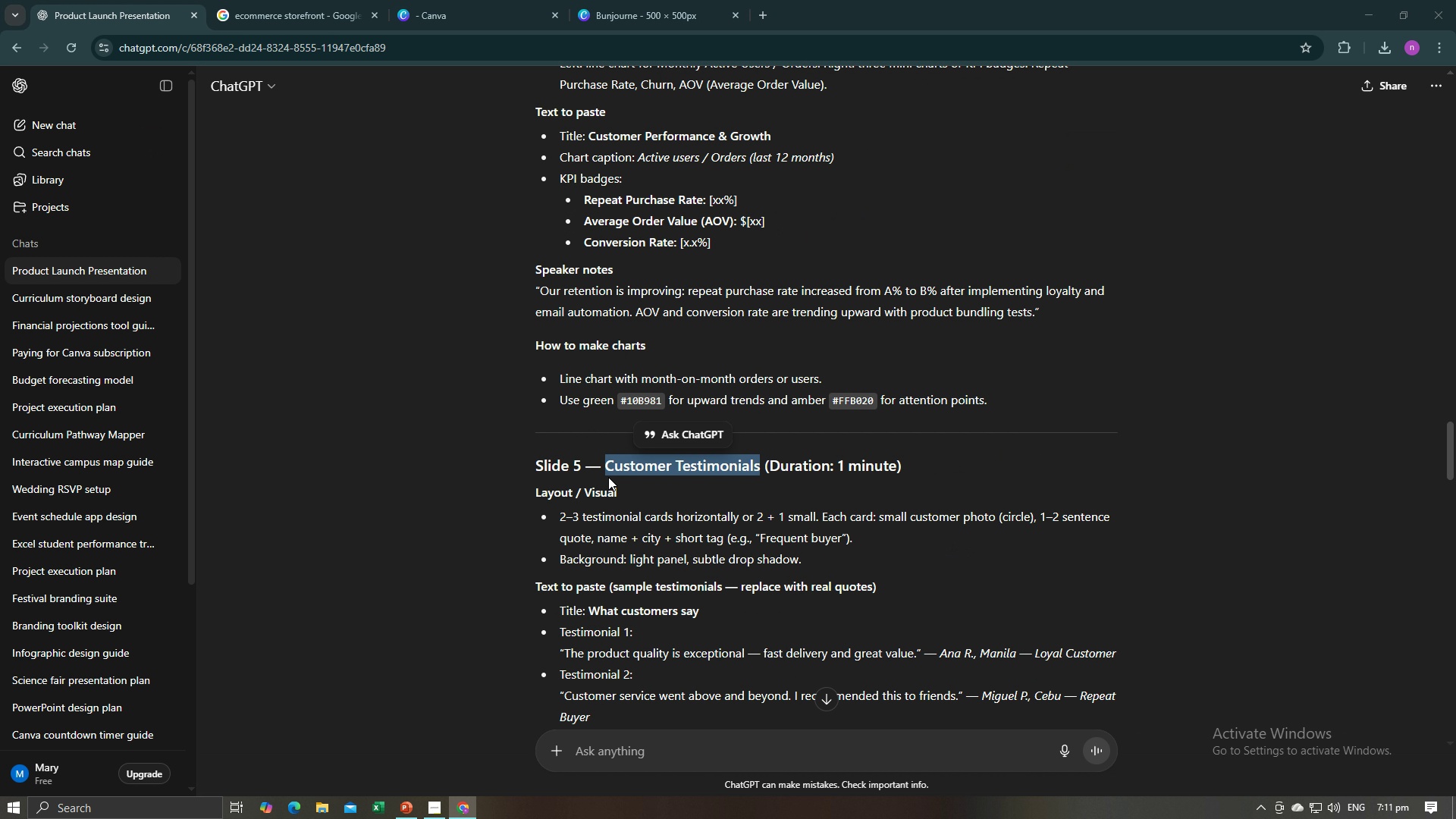 
key(Alt+Tab)
 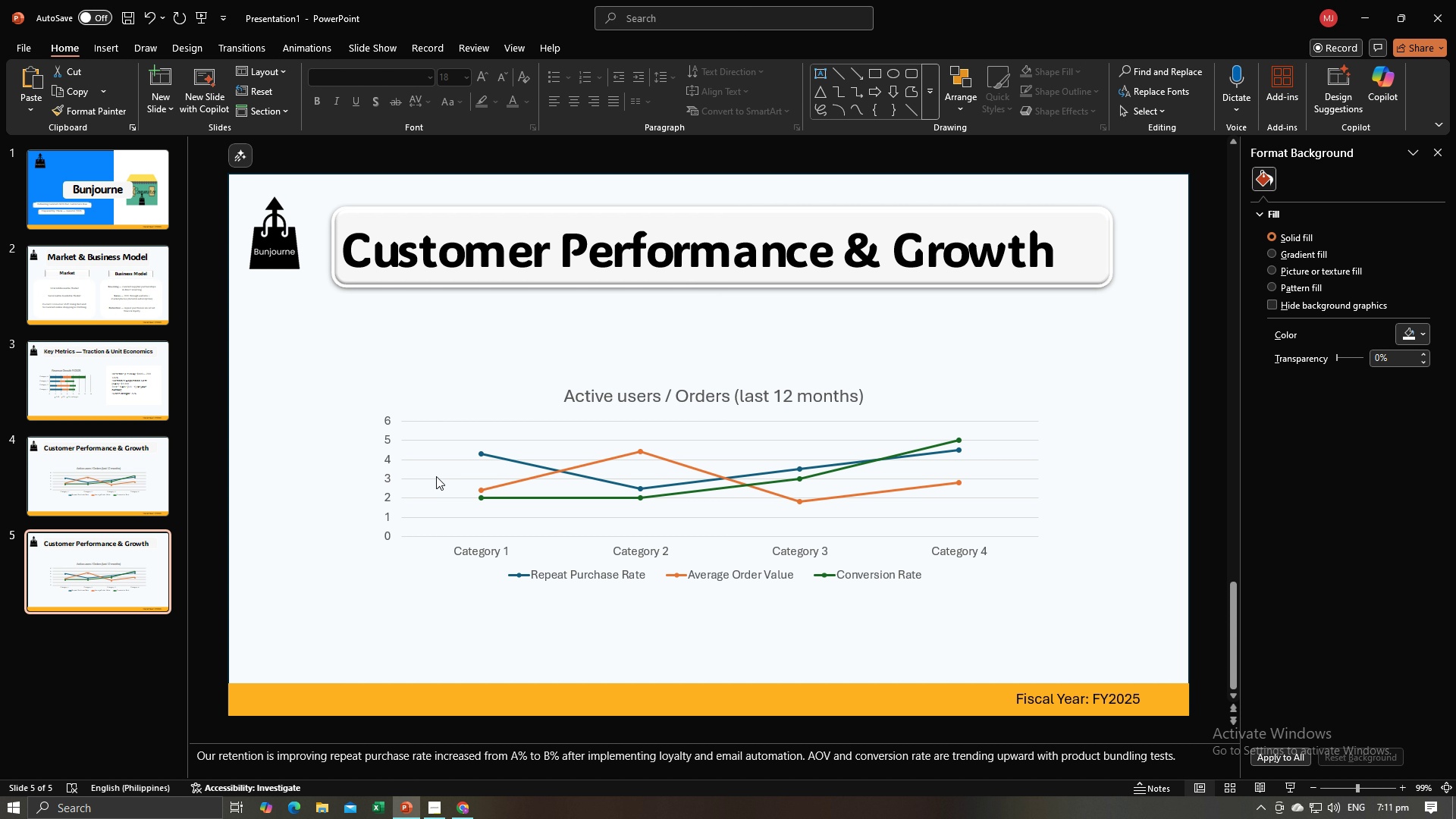 
left_click([436, 476])
 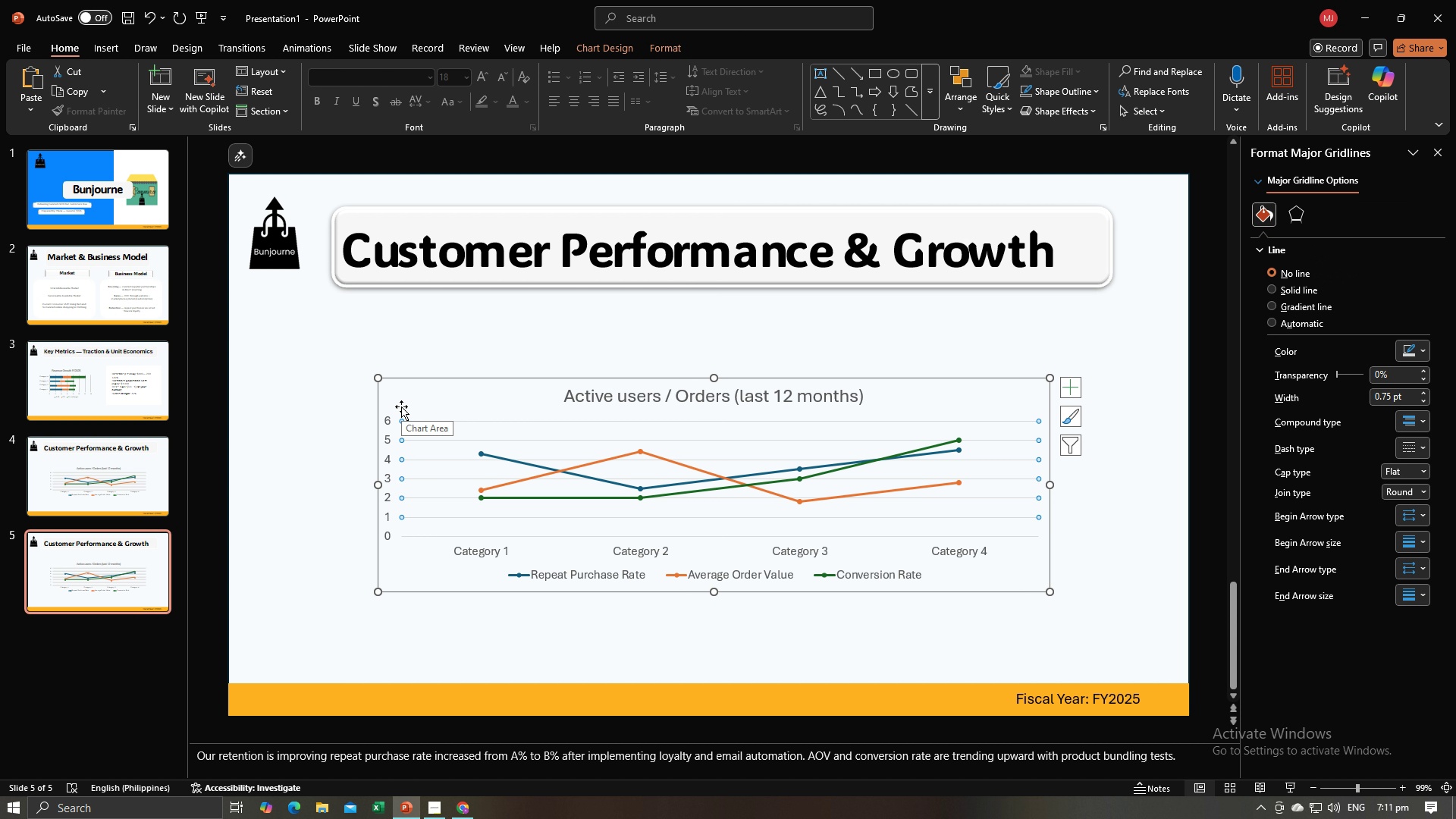 
key(Backspace)
 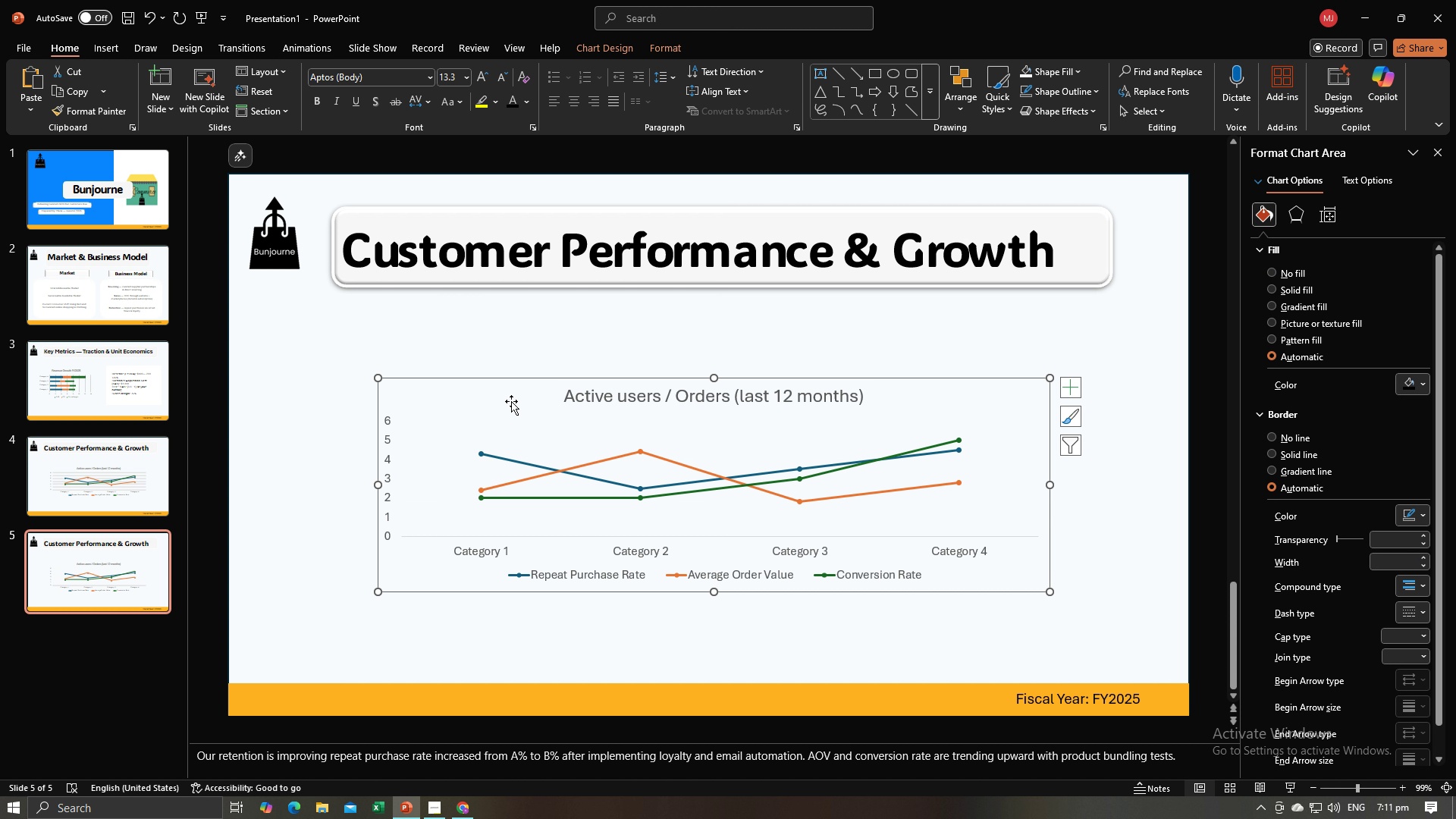 
left_click([511, 401])
 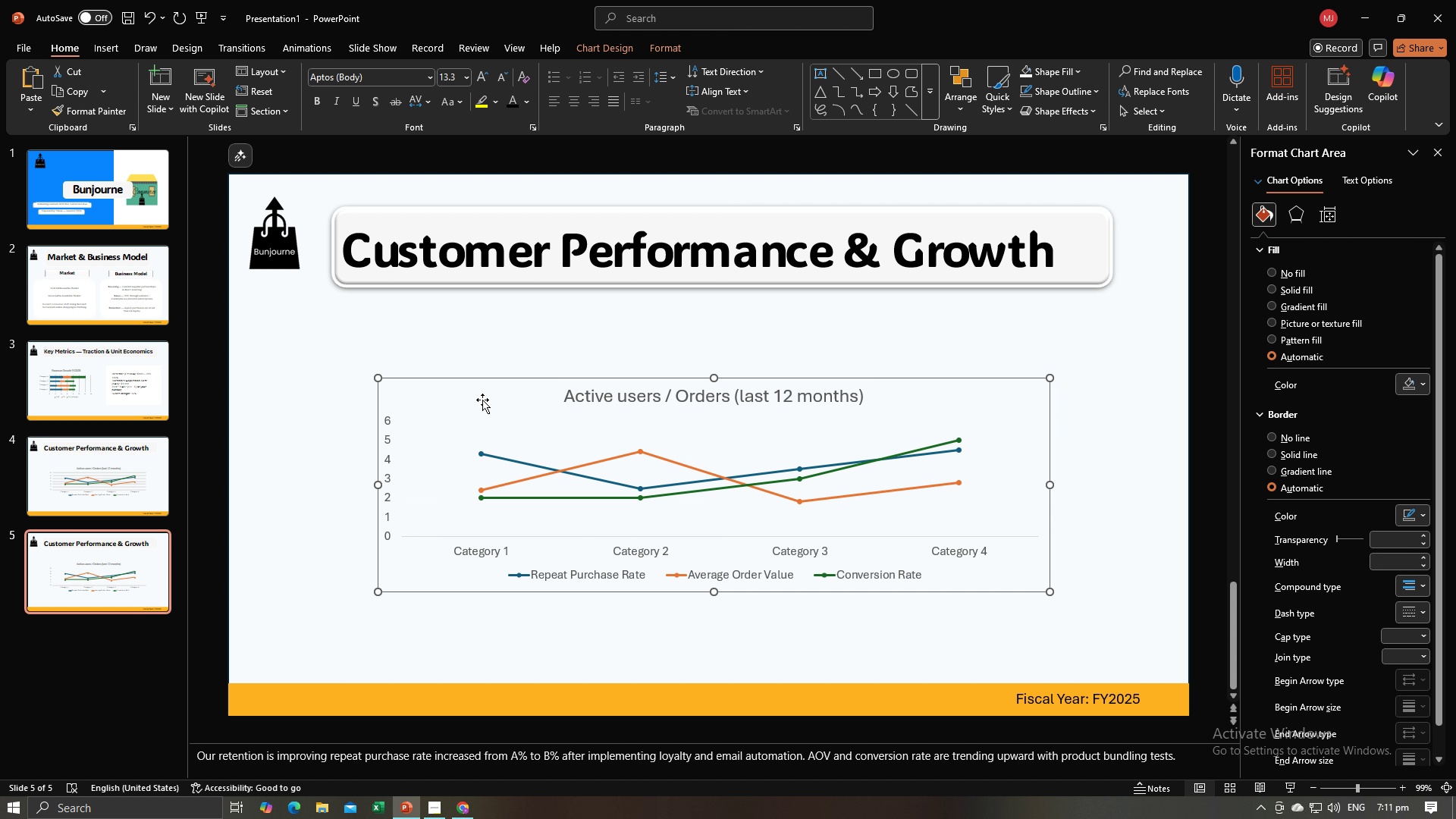 
key(Backspace)
 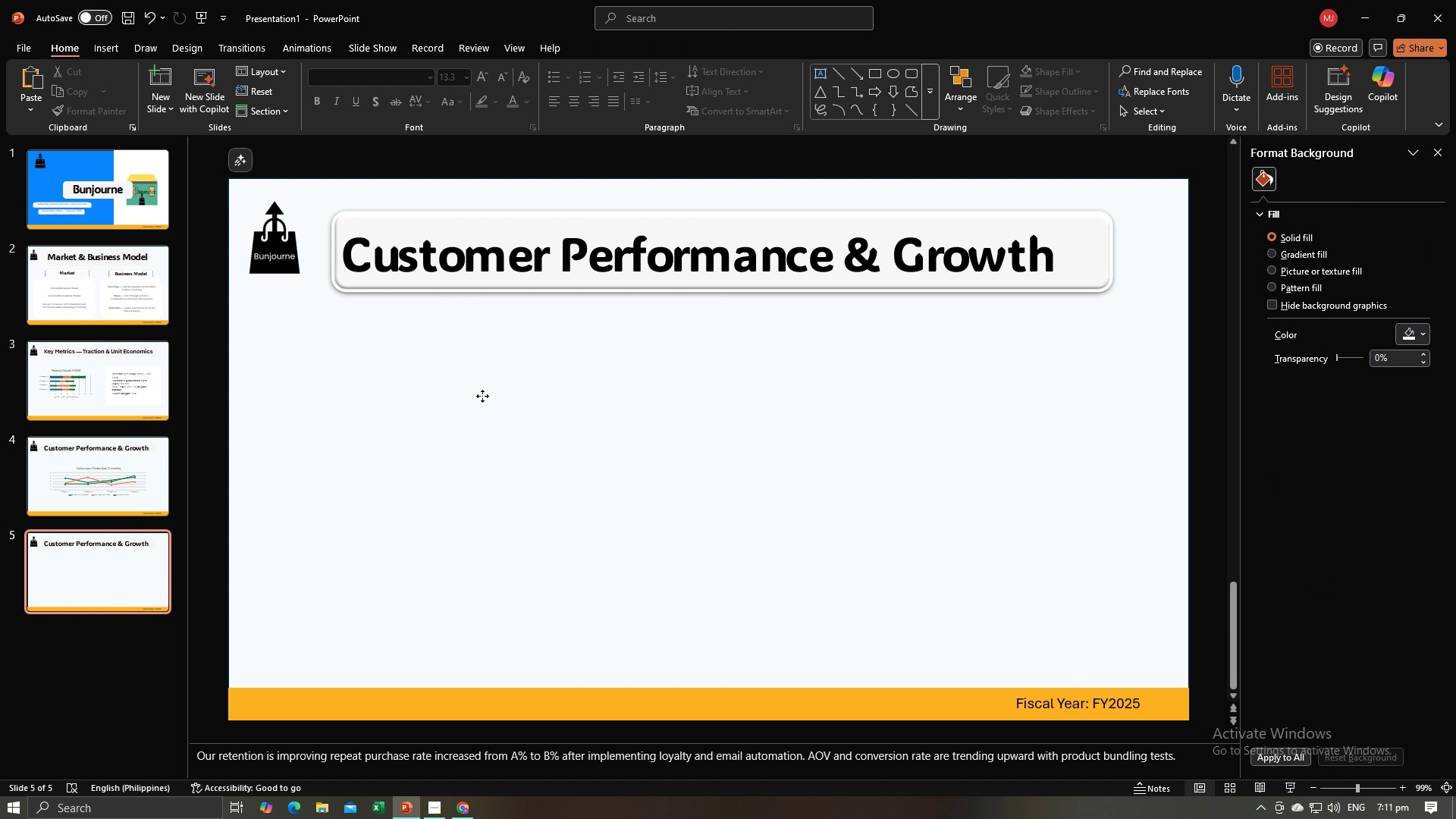 
key(Backslash)
 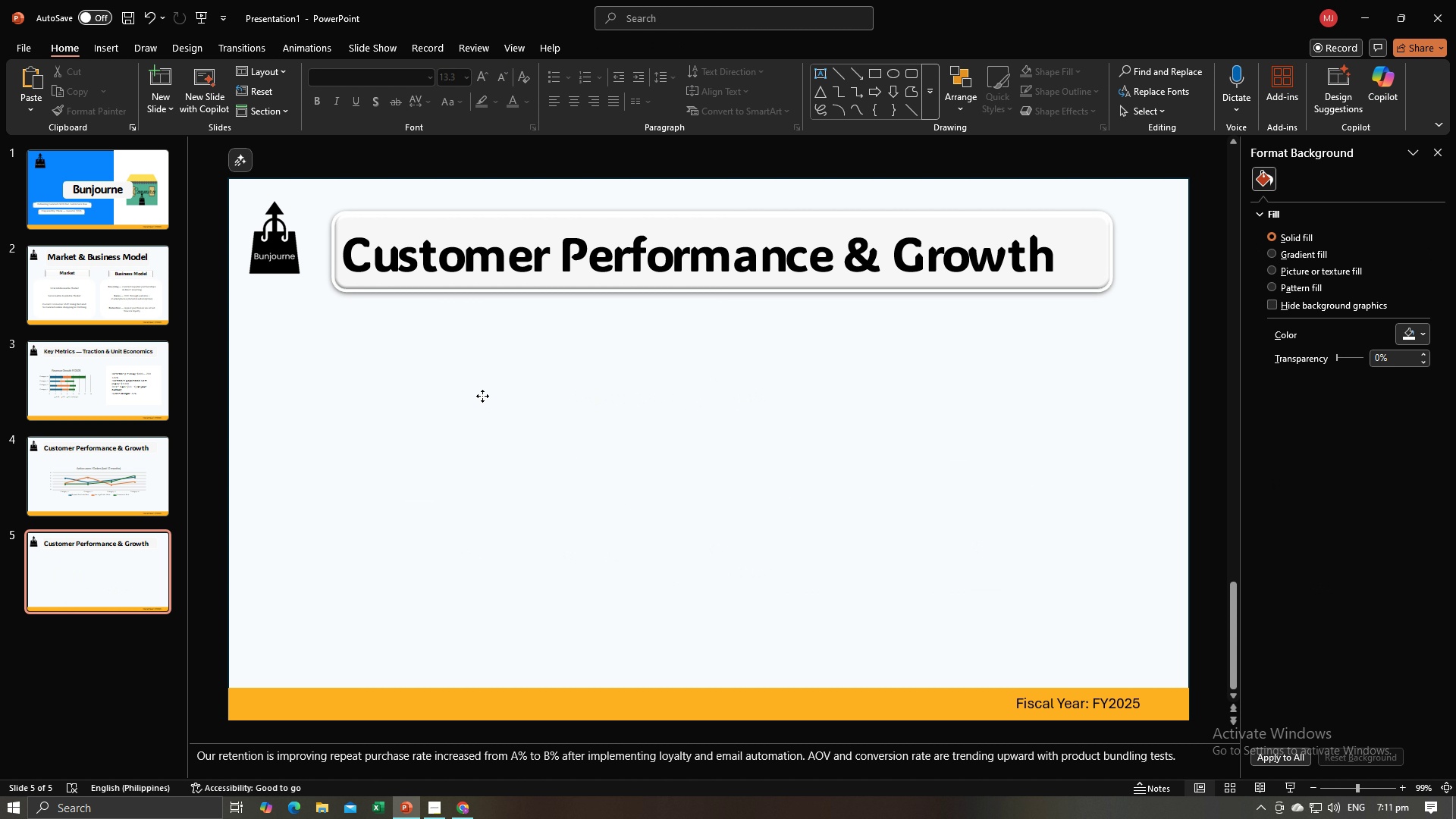 
left_click([482, 396])
 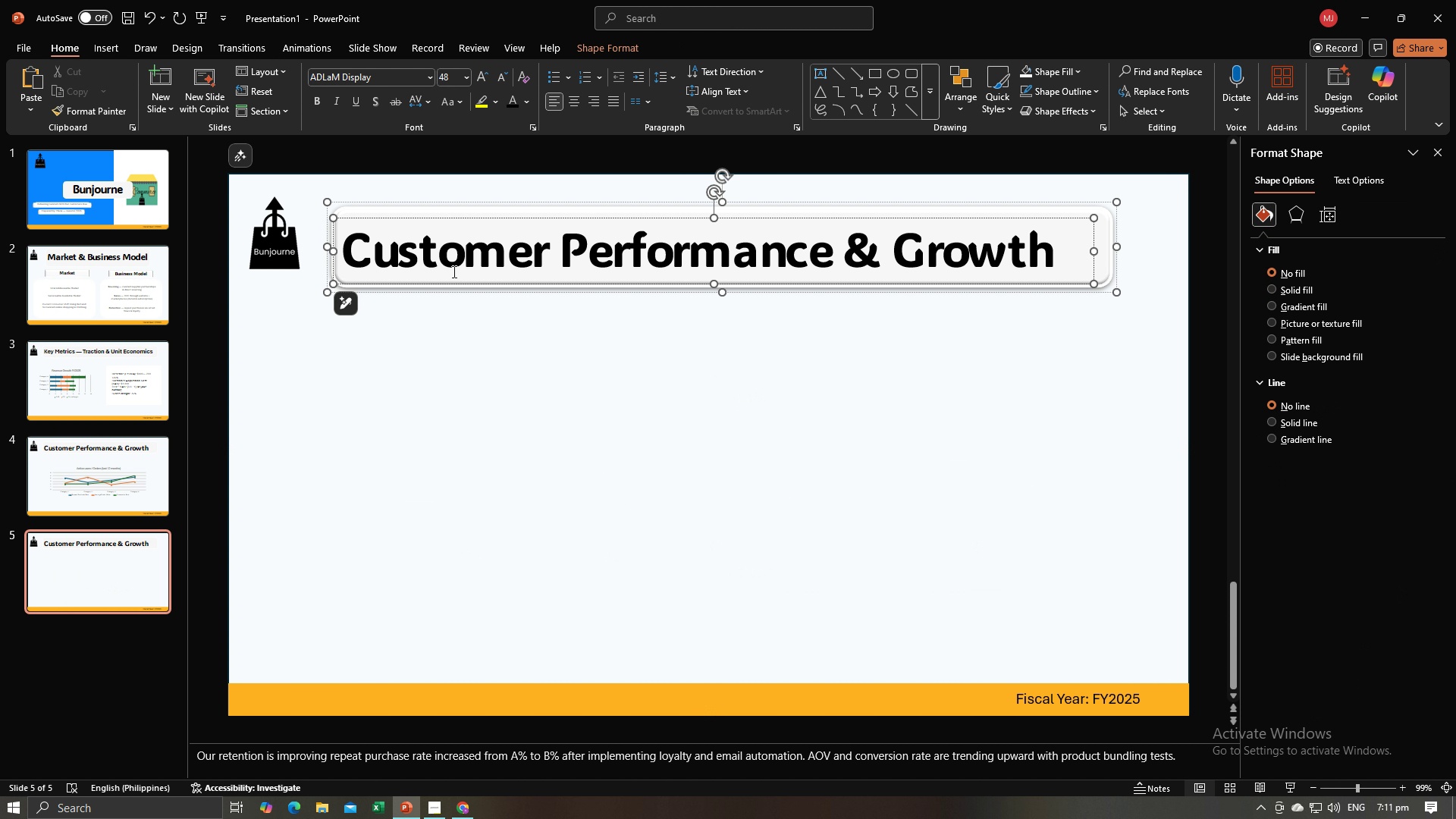 
left_click([453, 271])
 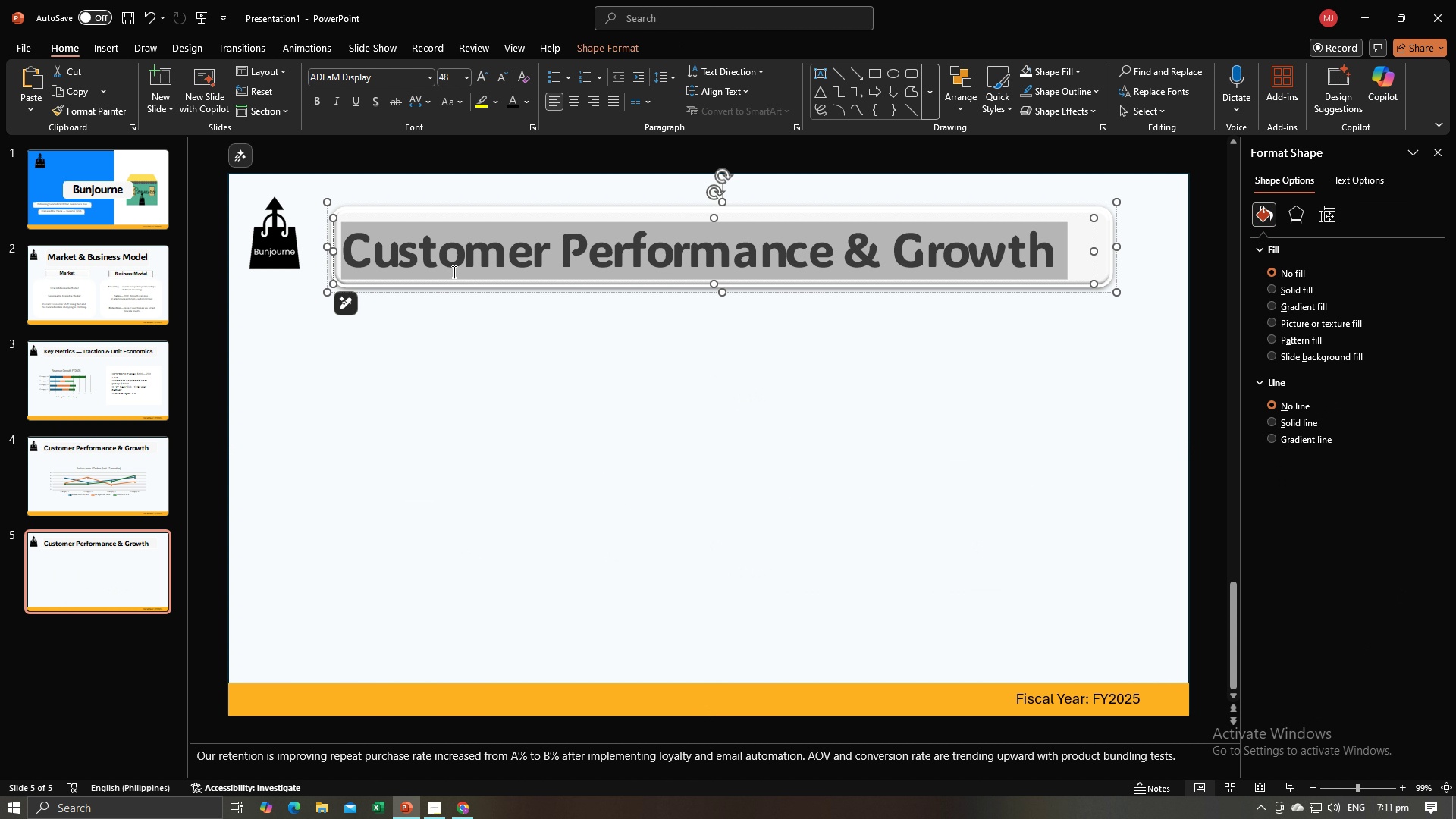 
key(Control+A)
 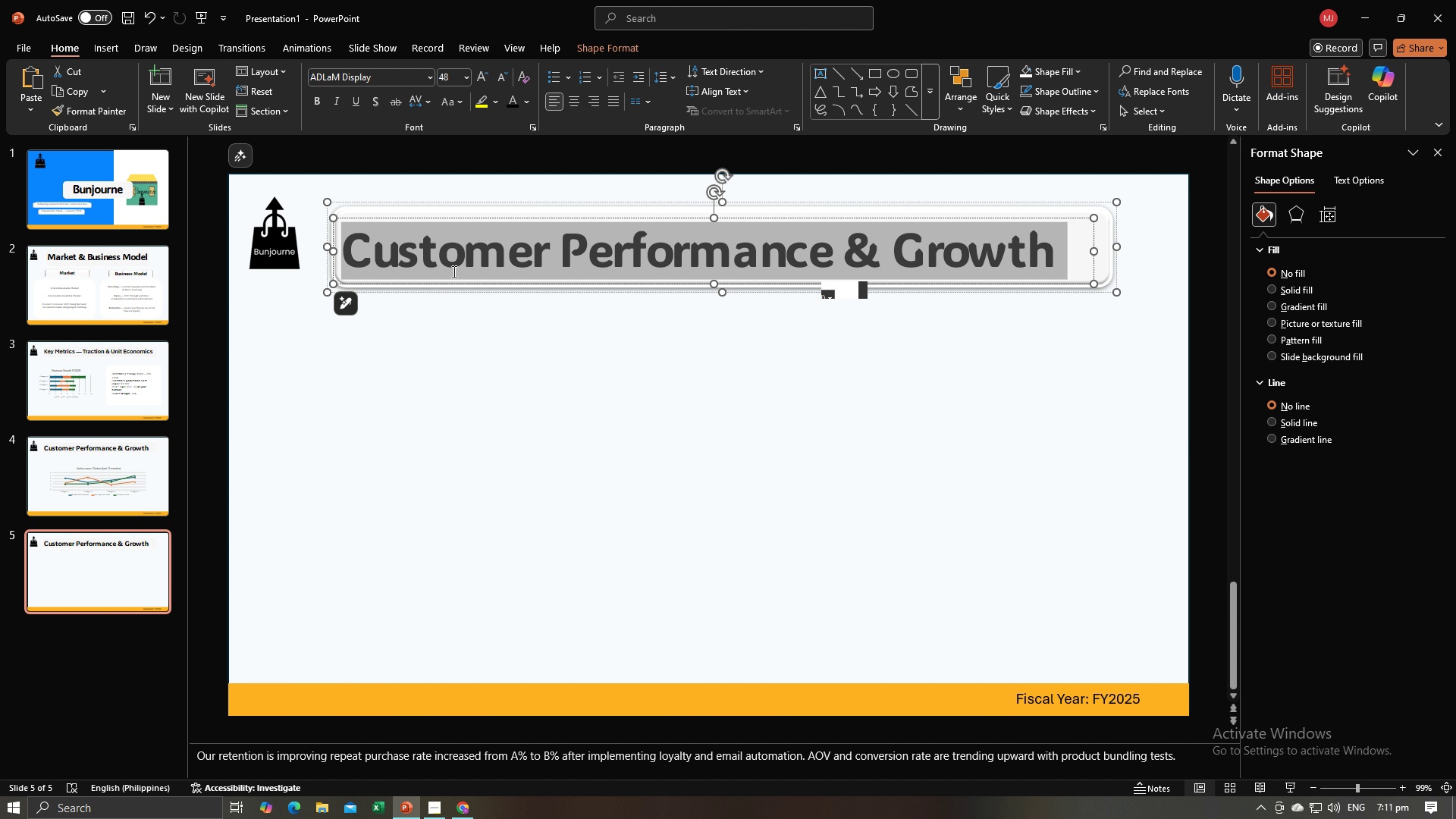 
key(Control+V)
 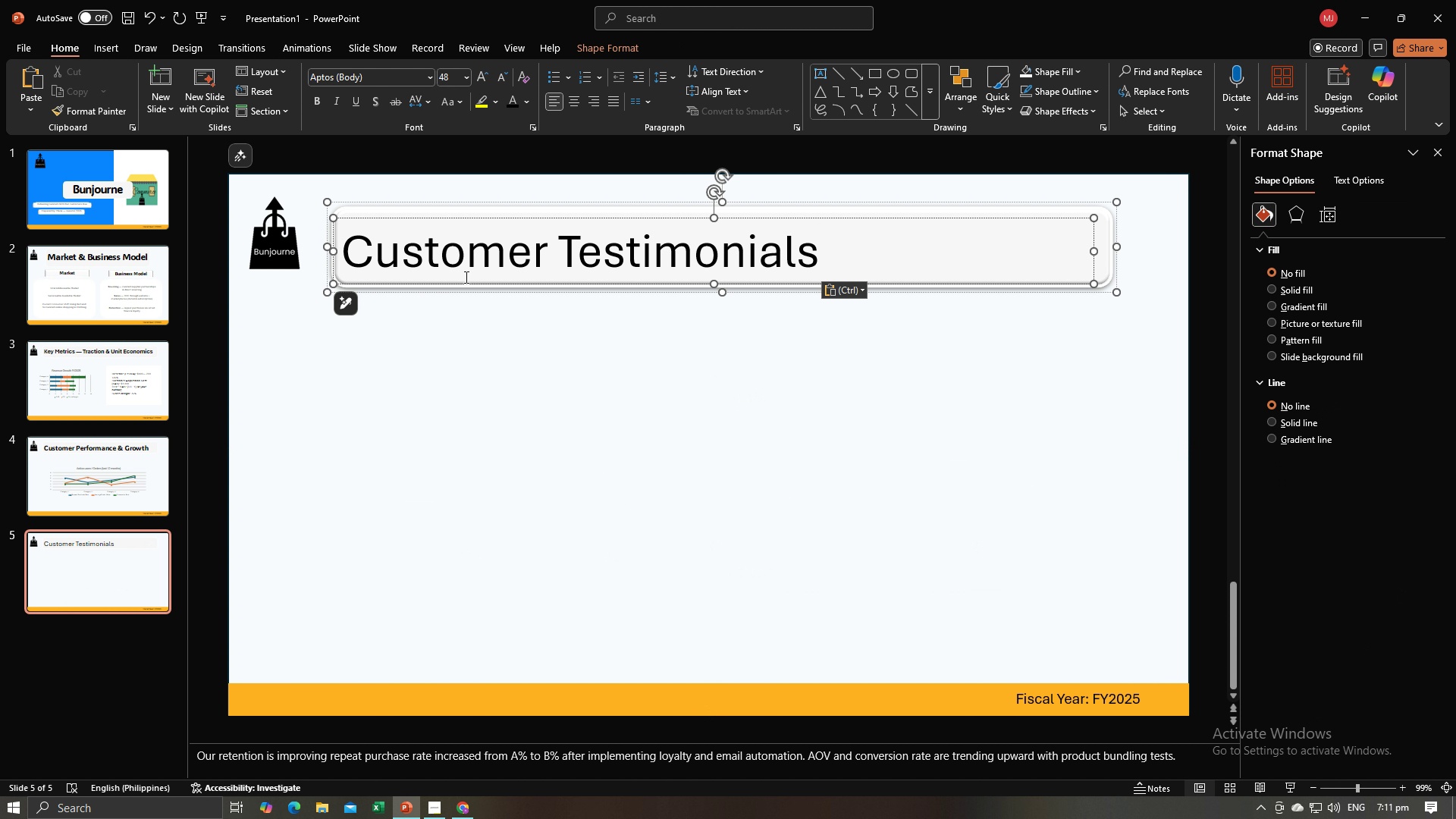 
key(Control+A)
 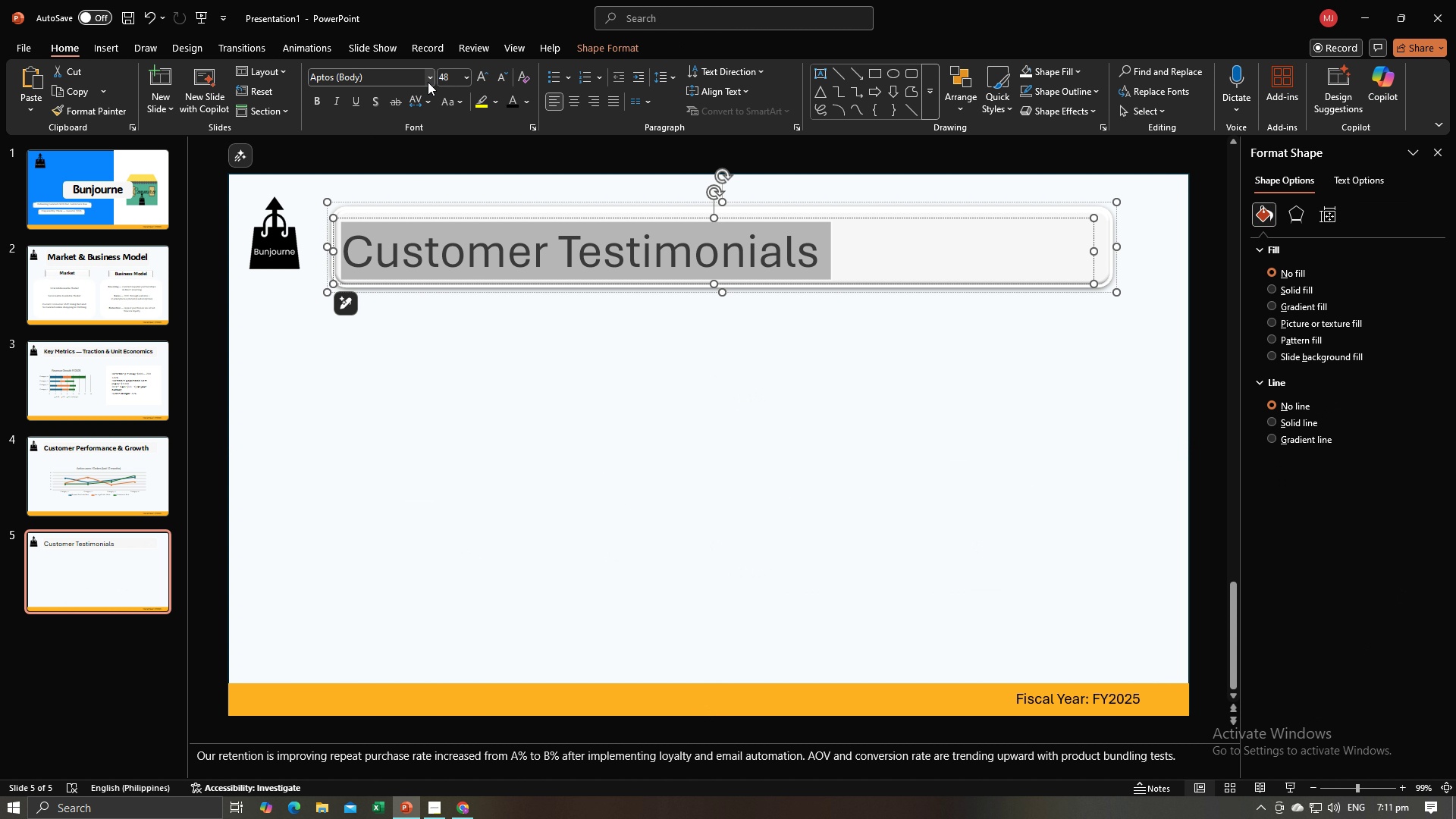 
left_click([428, 82])
 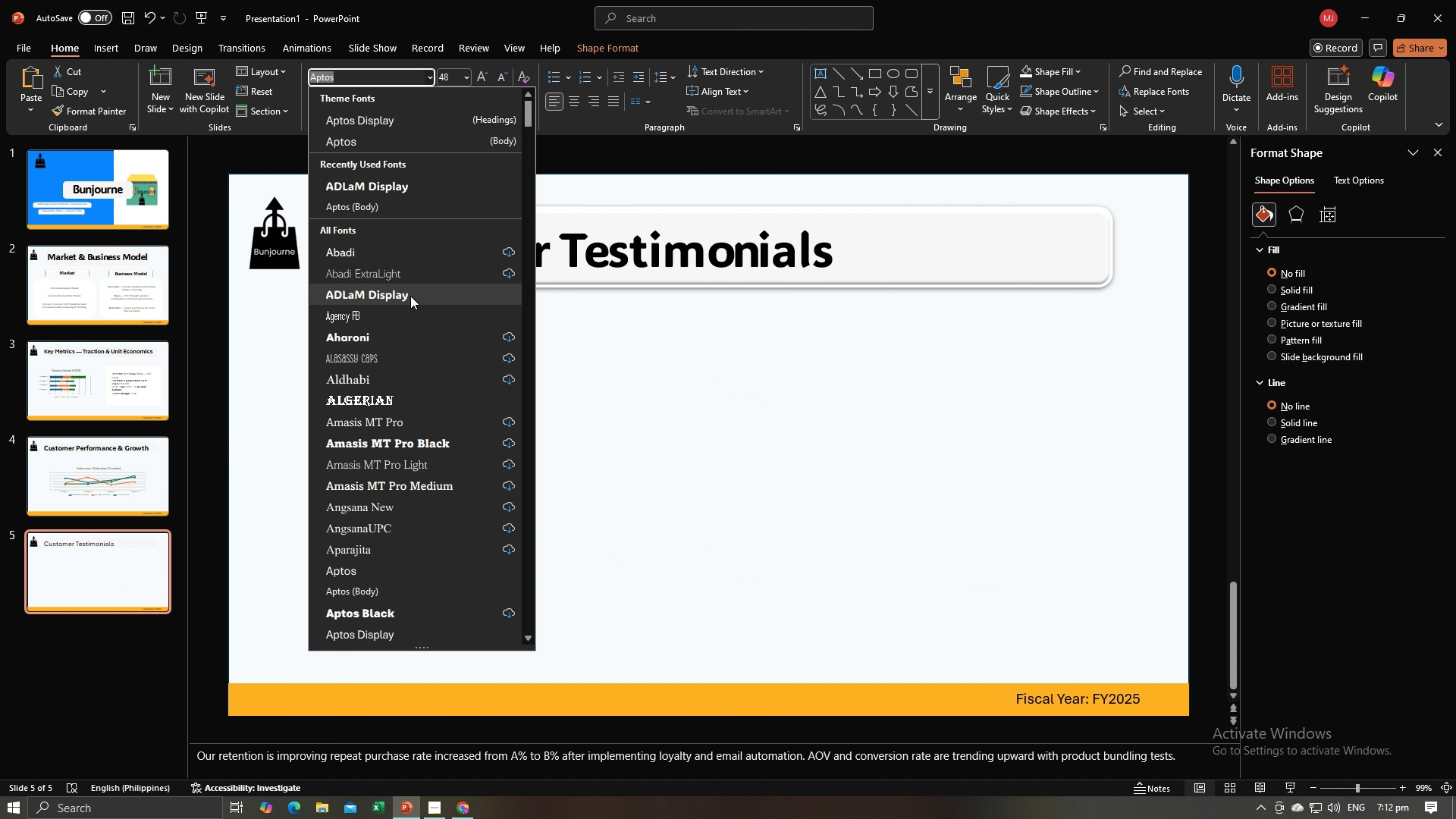 
left_click([410, 296])
 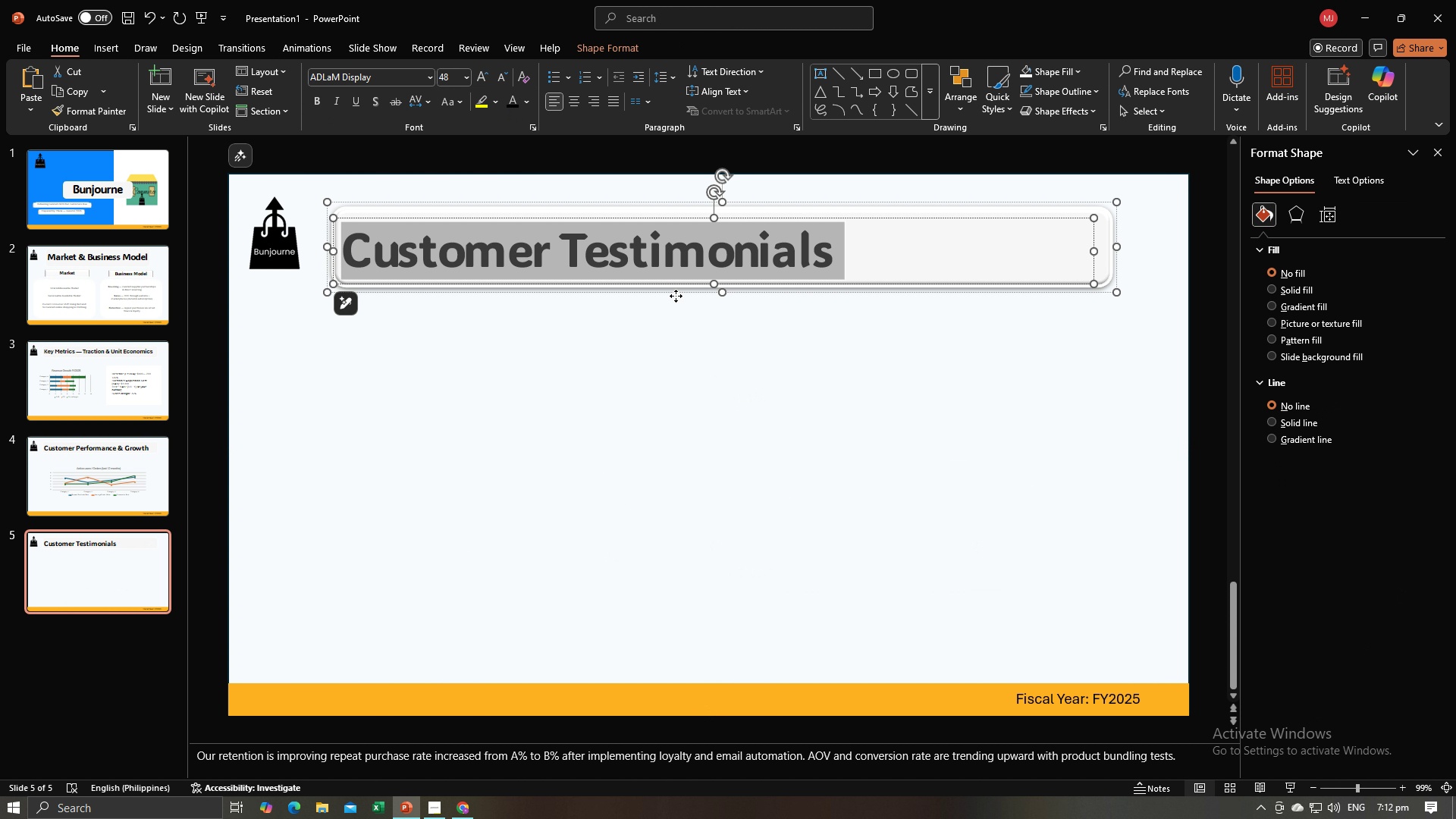 
left_click([676, 296])
 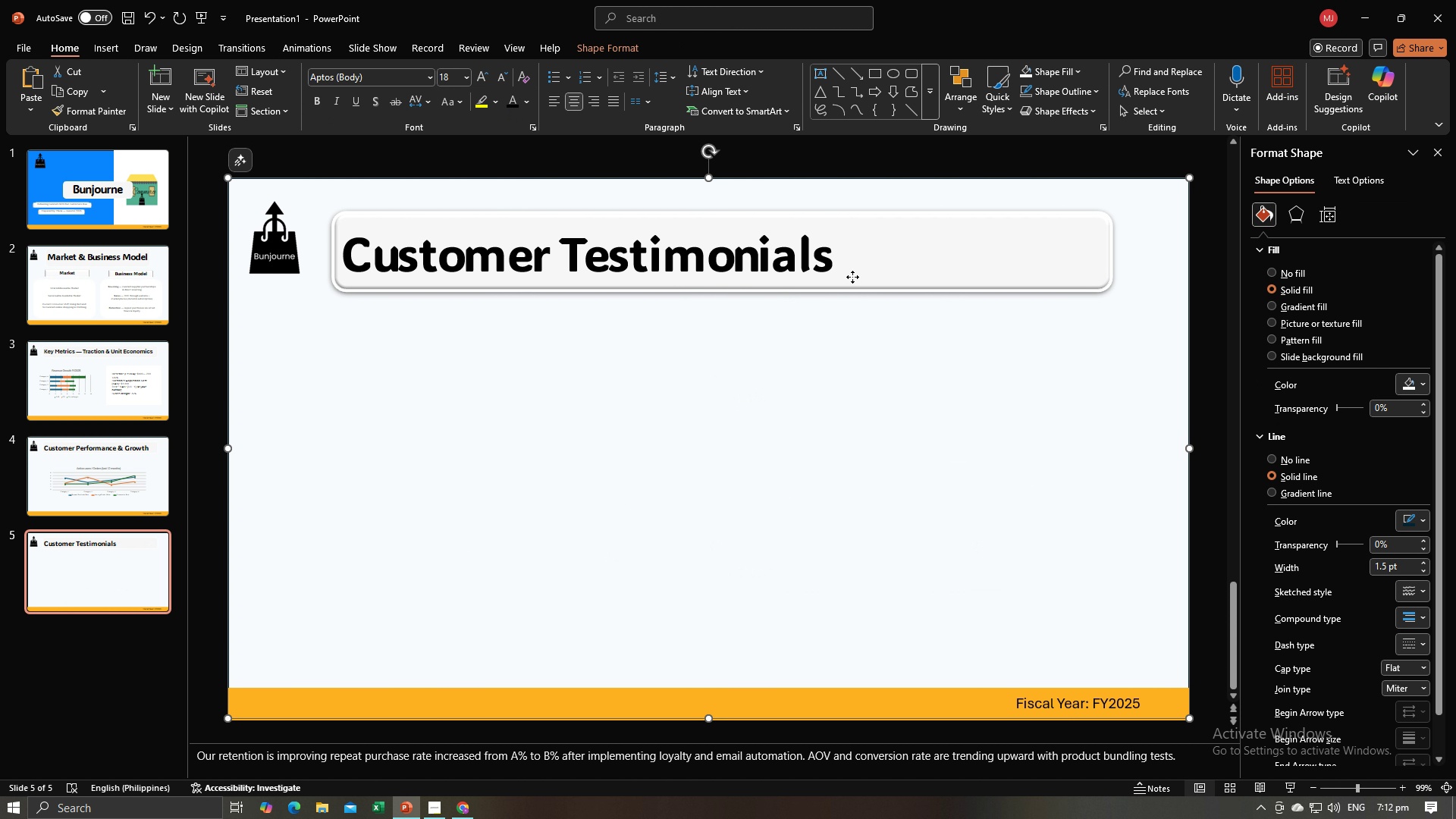 
left_click([852, 277])
 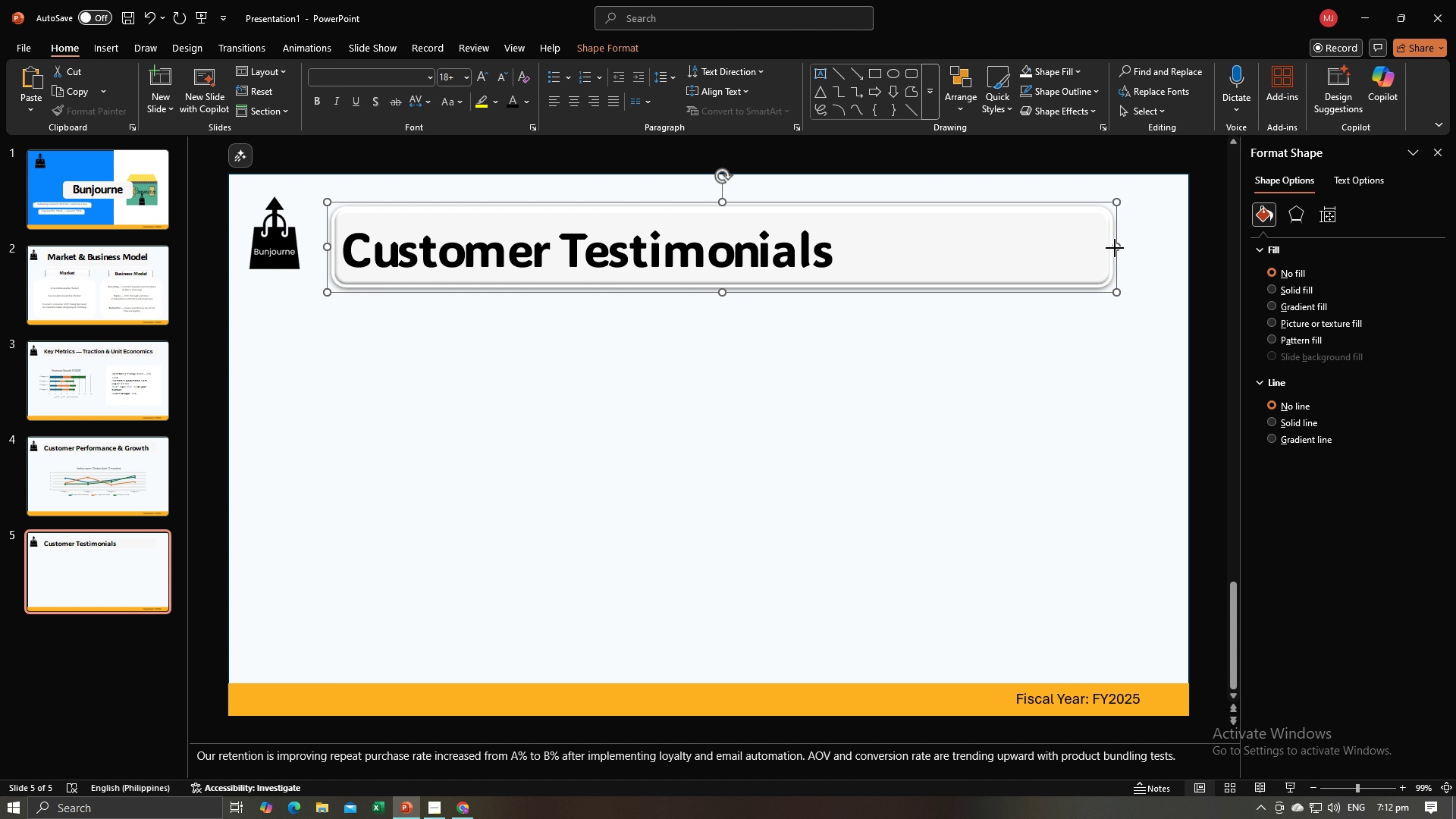 
left_click_drag(start_coordinate=[1115, 248], to_coordinate=[858, 265])
 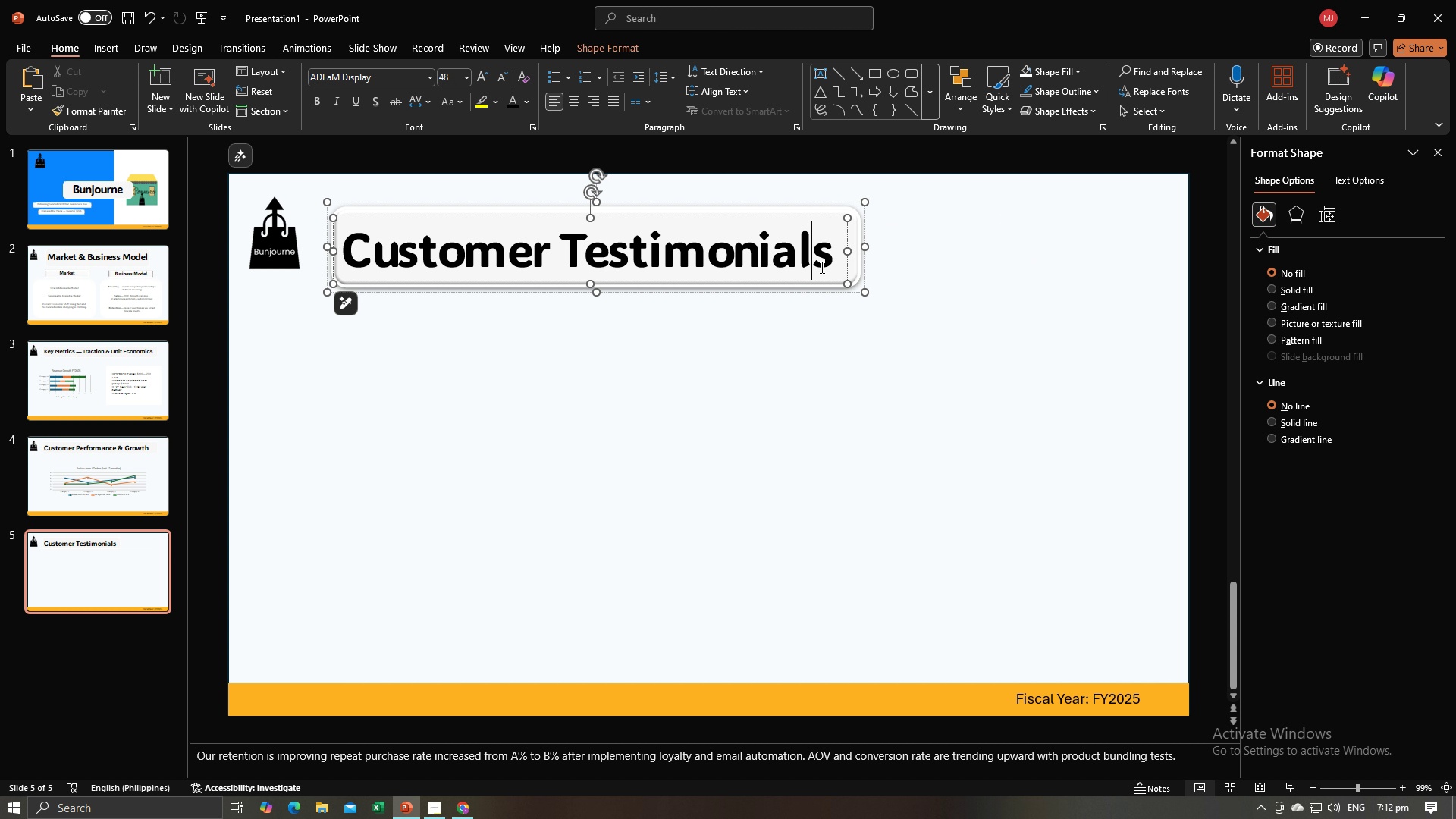 
left_click([821, 267])
 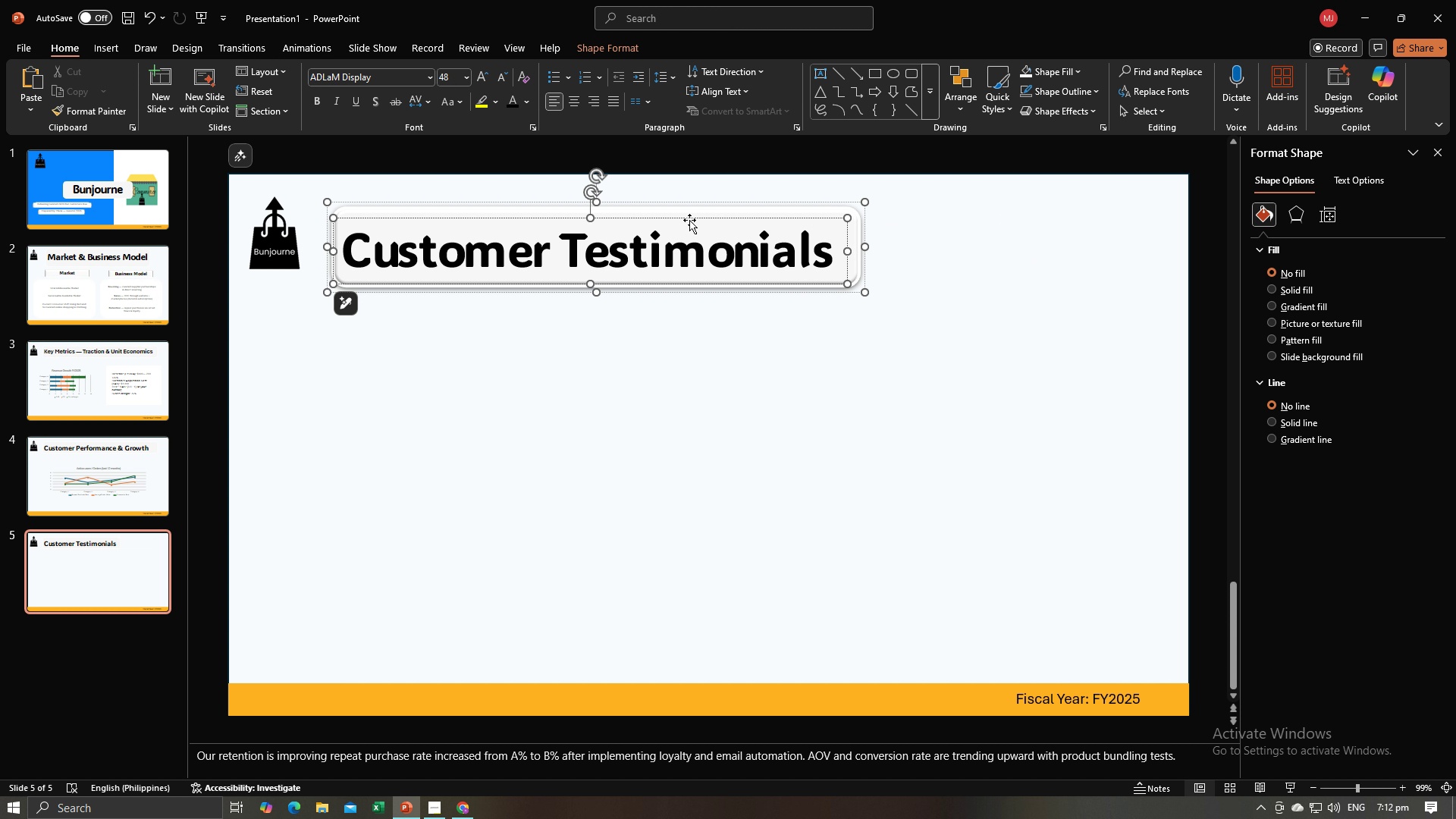 
left_click_drag(start_coordinate=[689, 220], to_coordinate=[693, 218])
 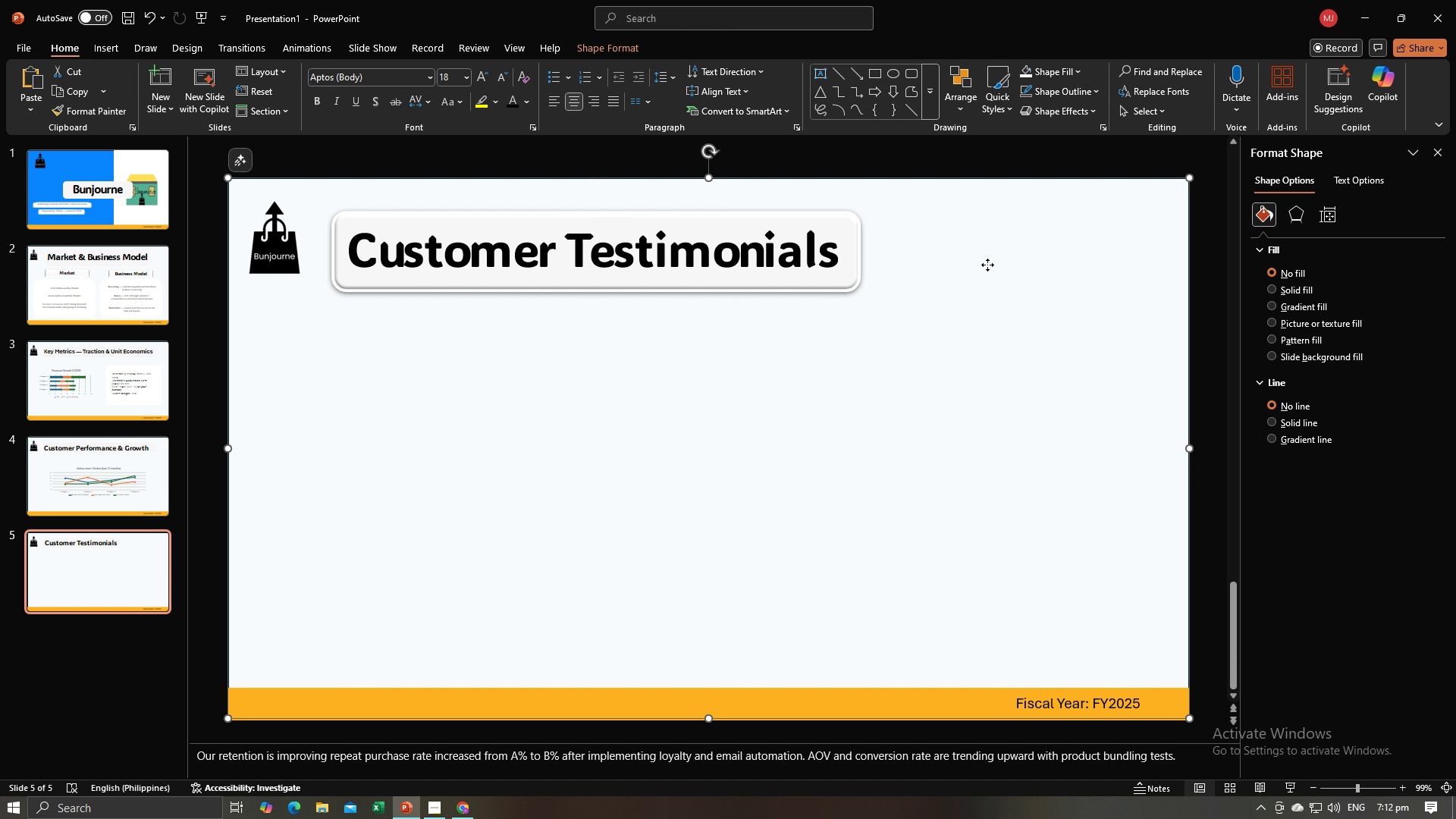 
left_click([987, 265])
 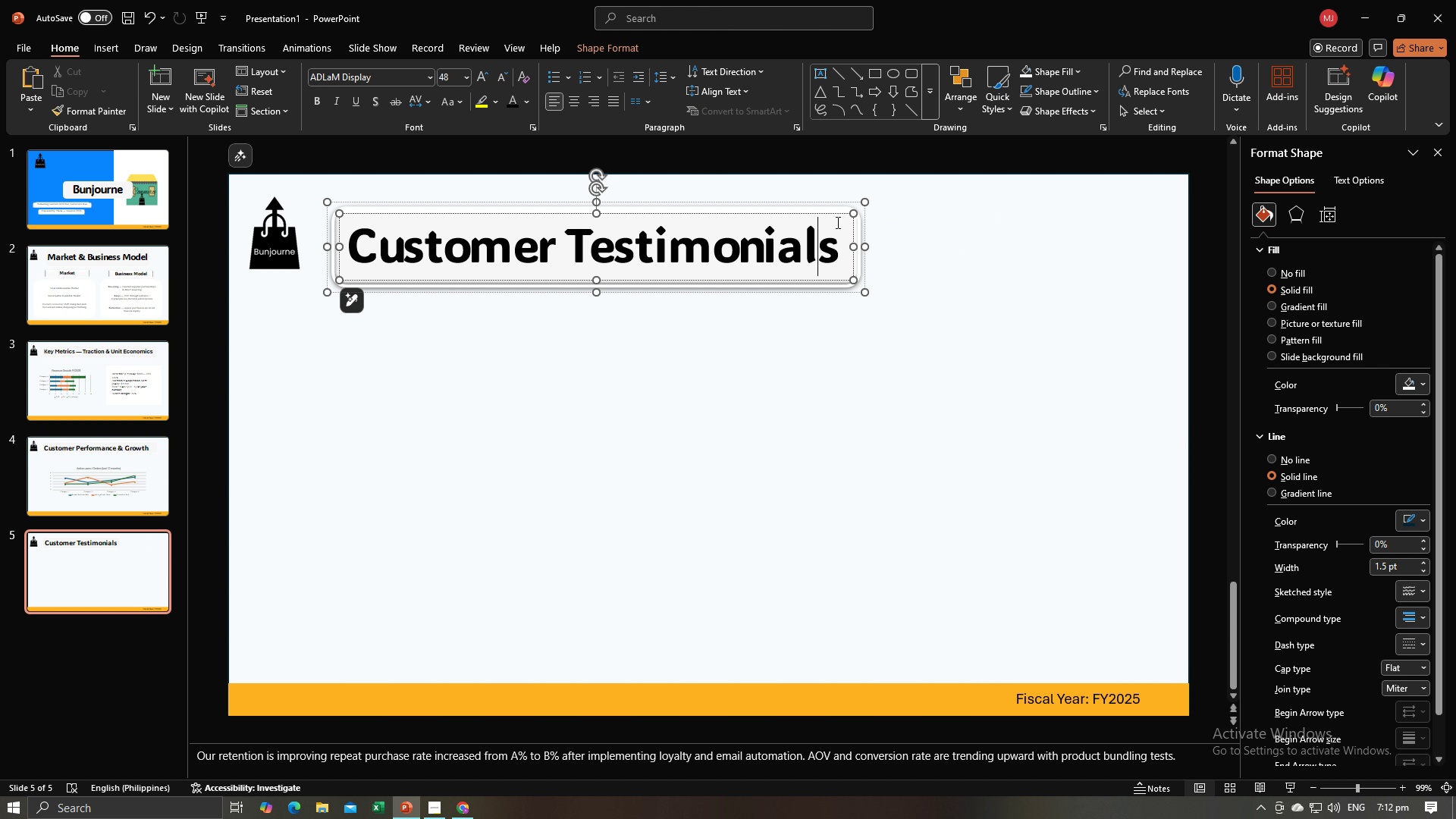 
left_click([836, 222])
 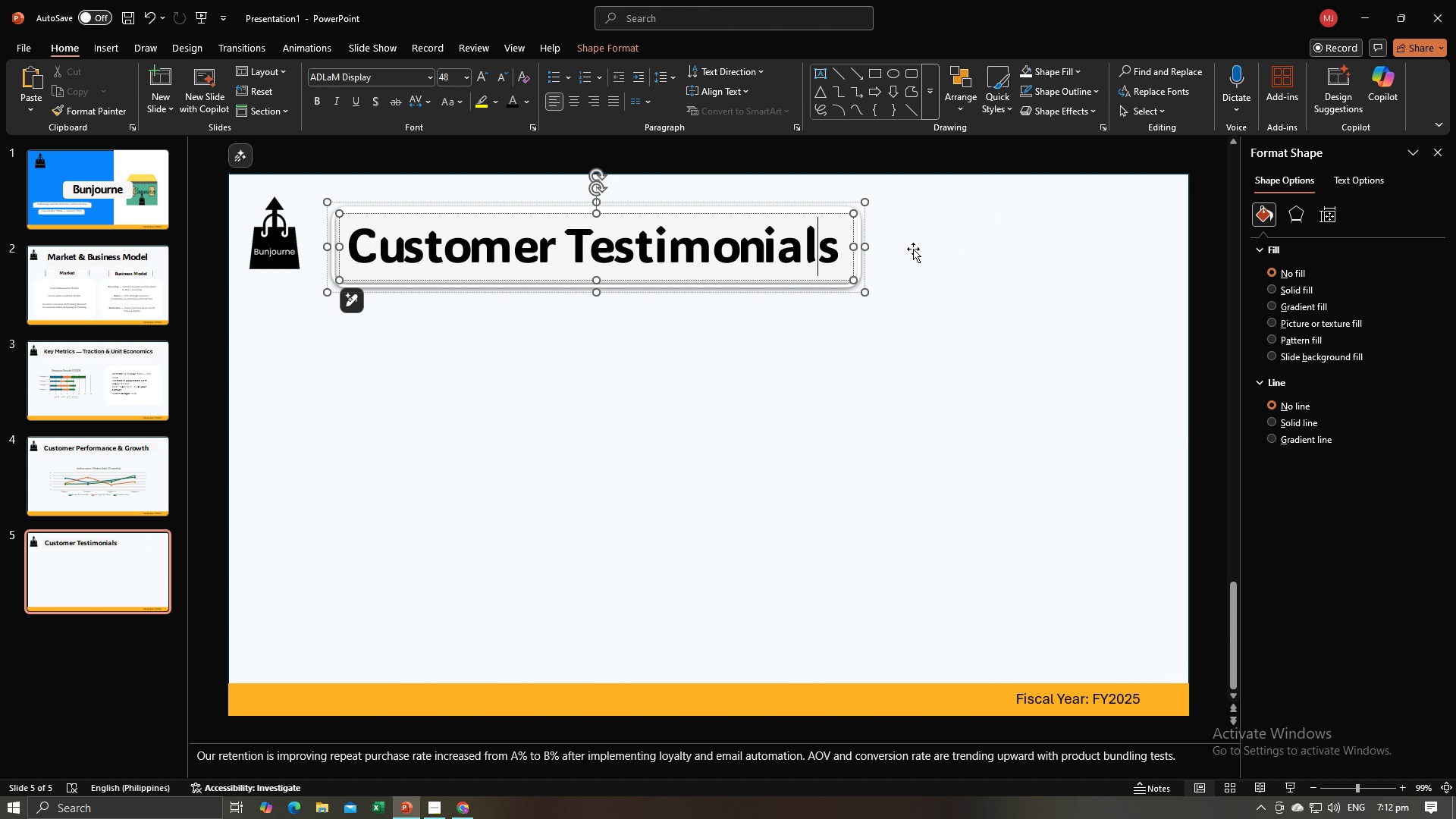 
left_click([914, 249])
 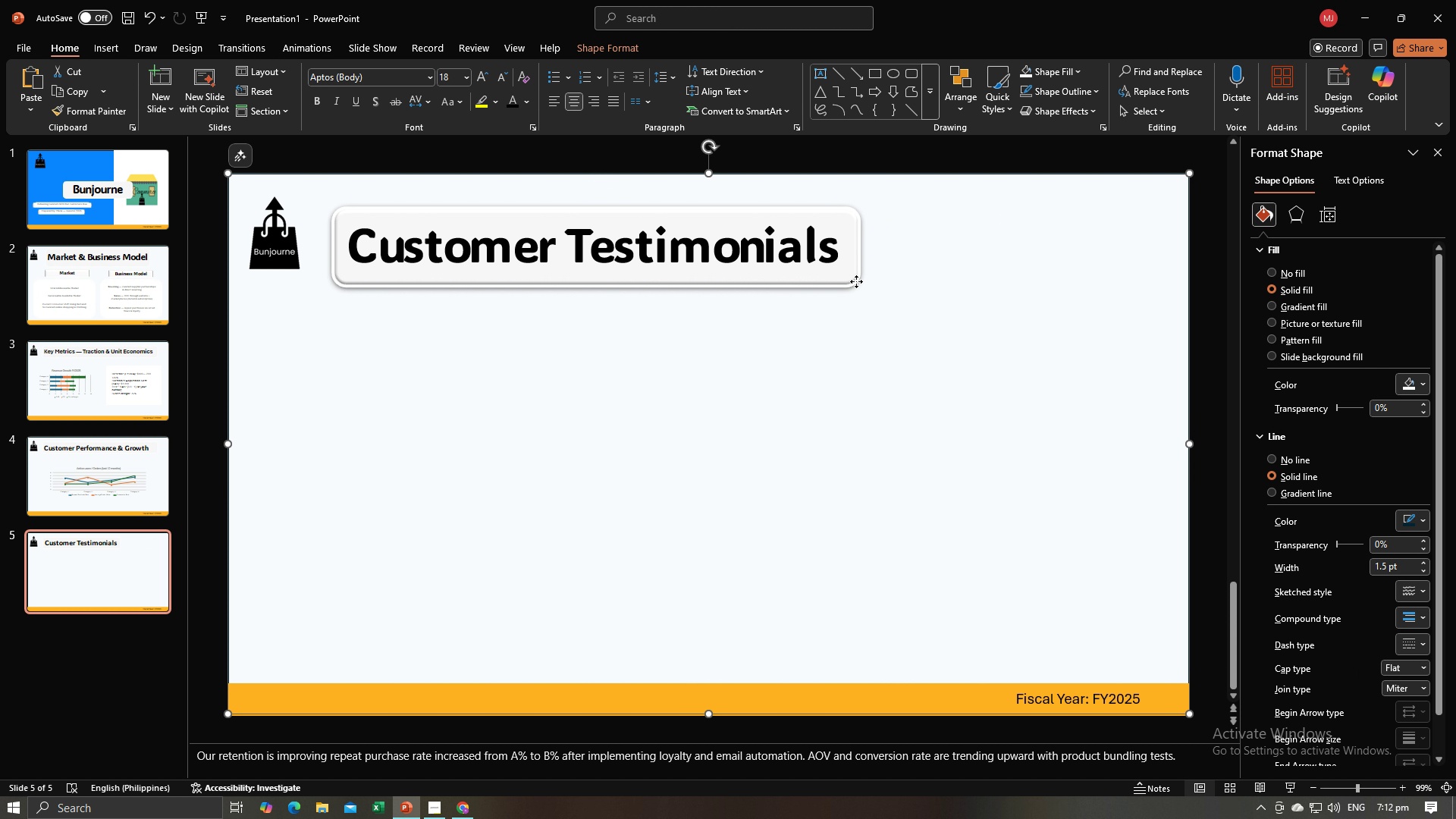 
left_click([856, 281])
 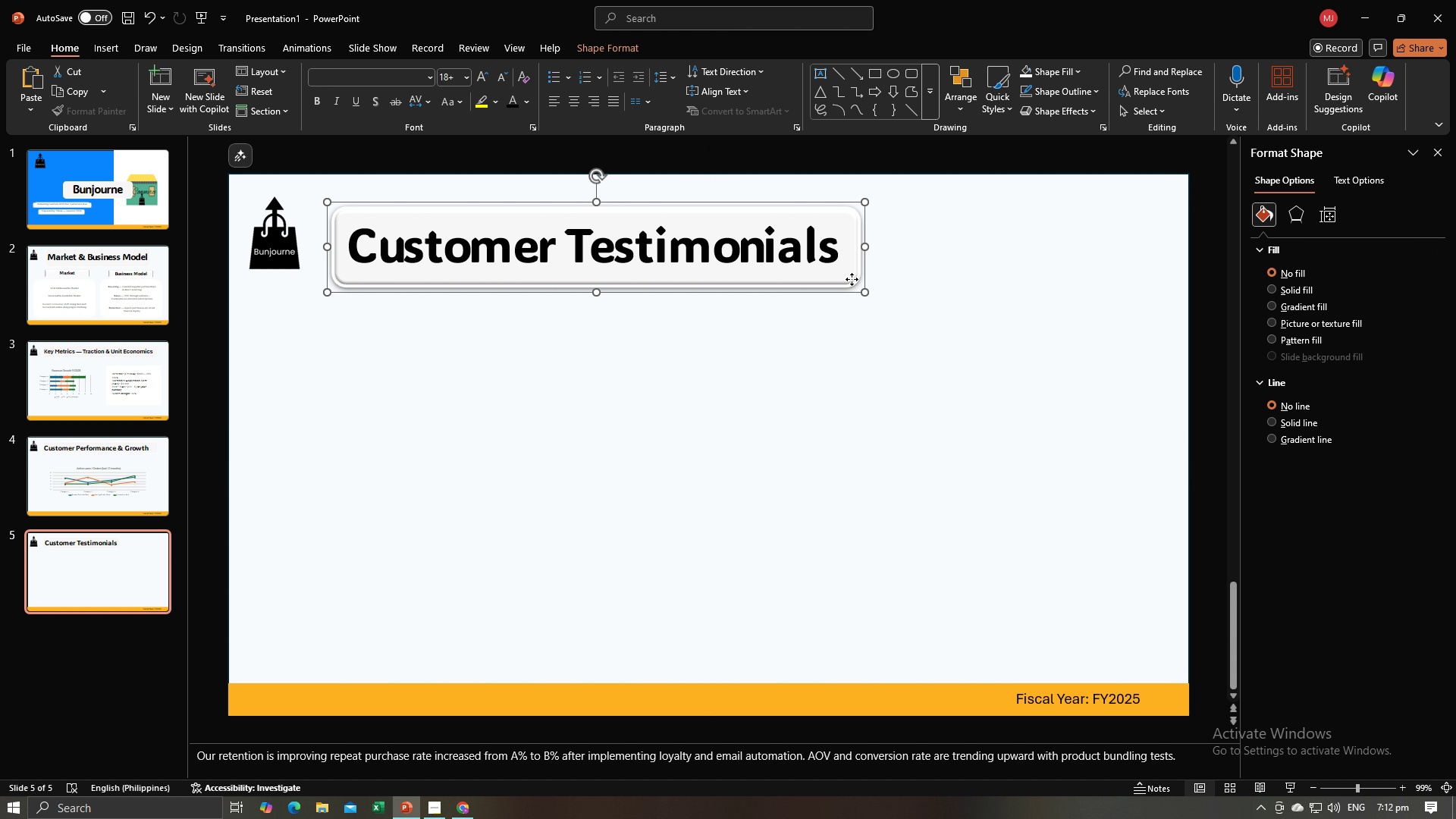 
left_click_drag(start_coordinate=[852, 279], to_coordinate=[971, 280])
 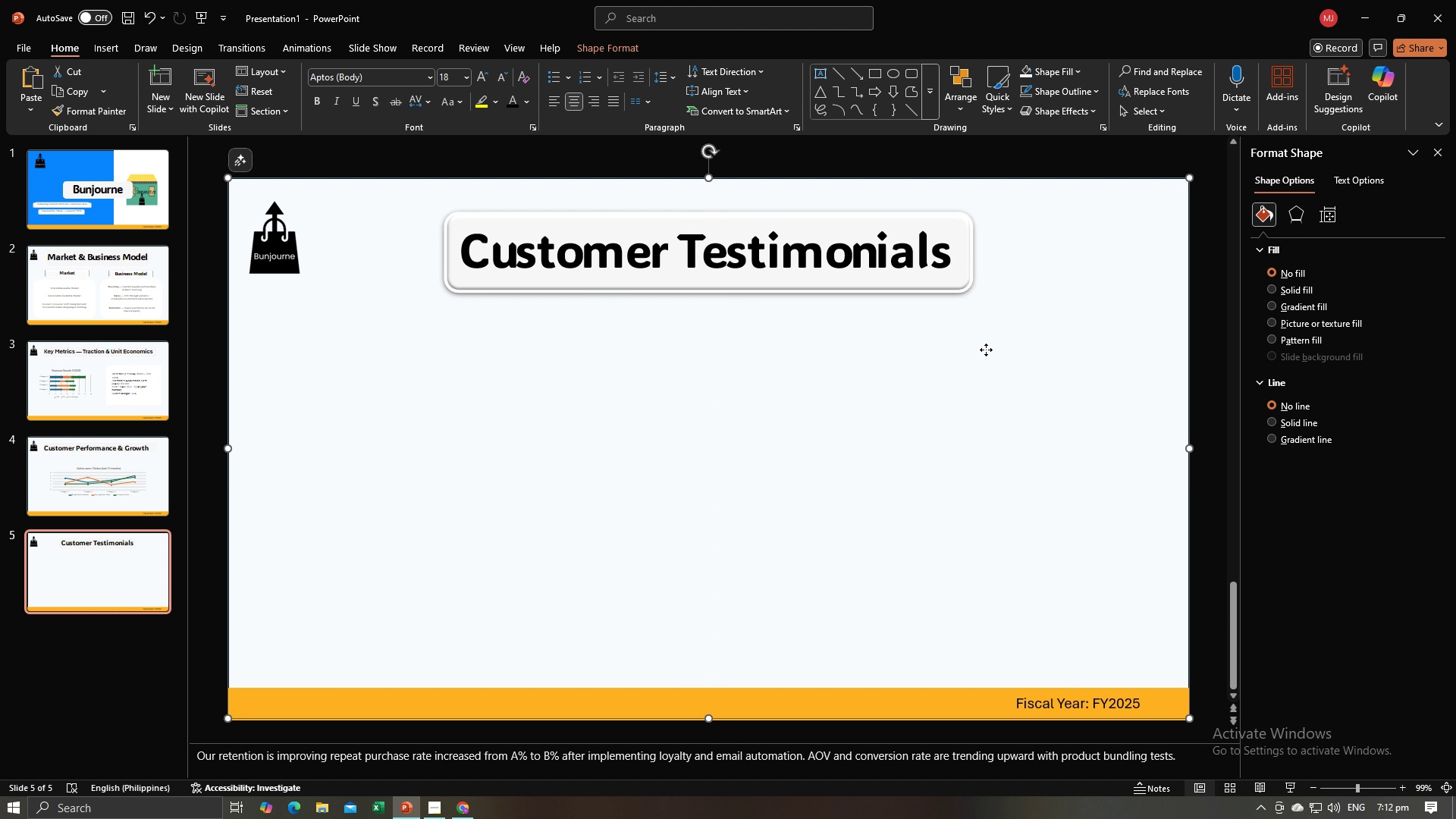 
left_click([986, 350])
 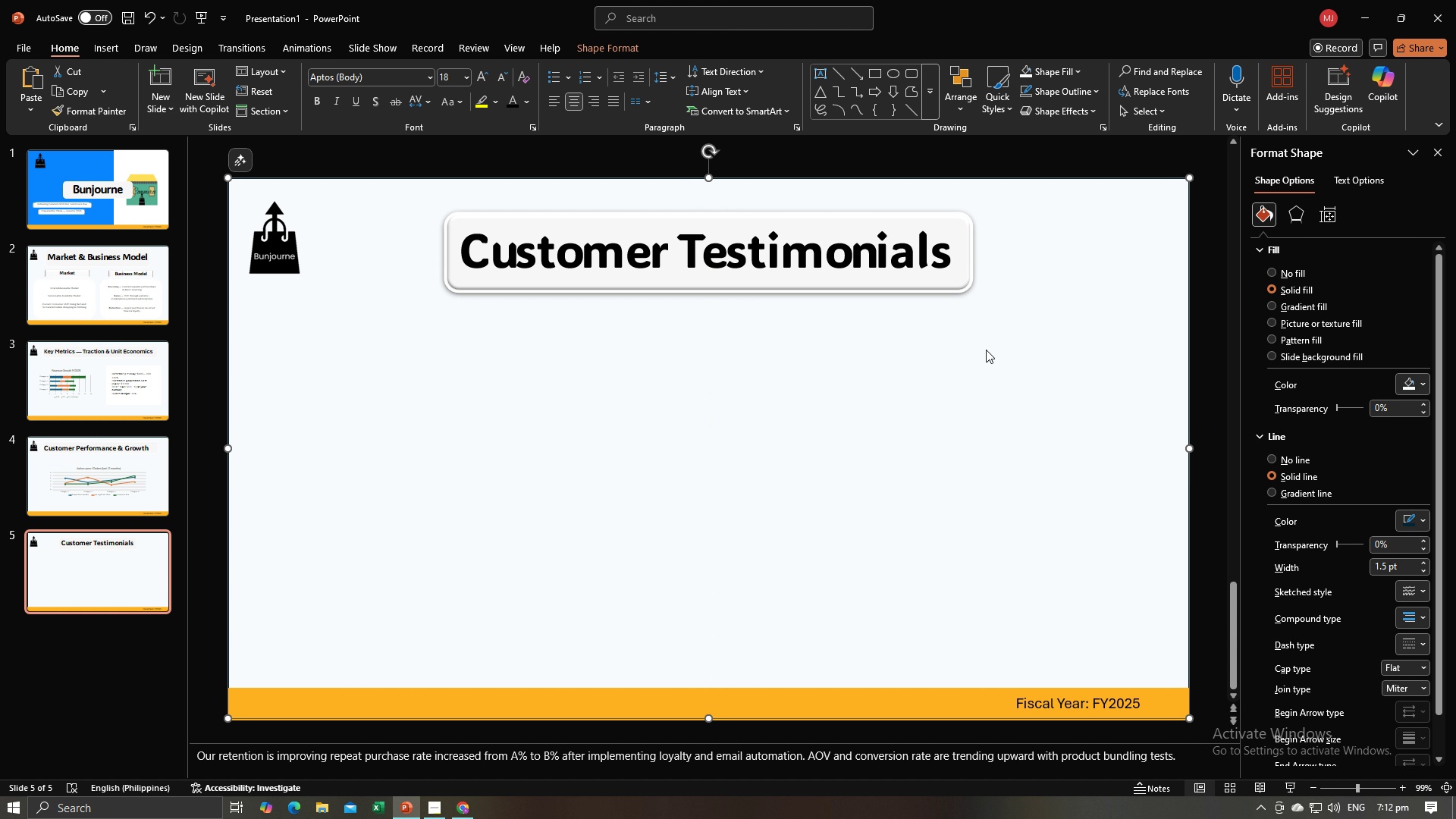 
key(Alt+AltLeft)
 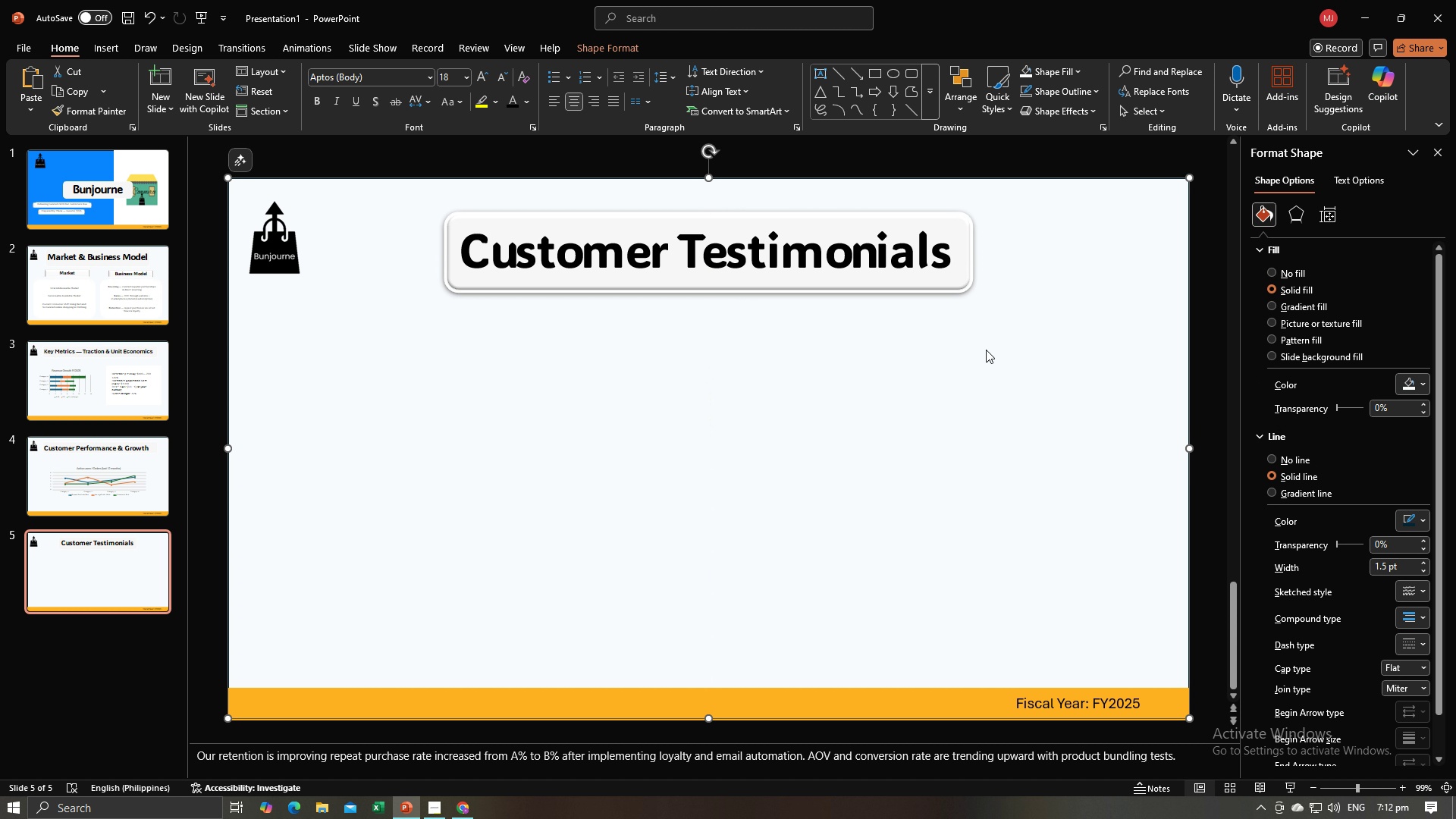 
key(Alt+Tab)
 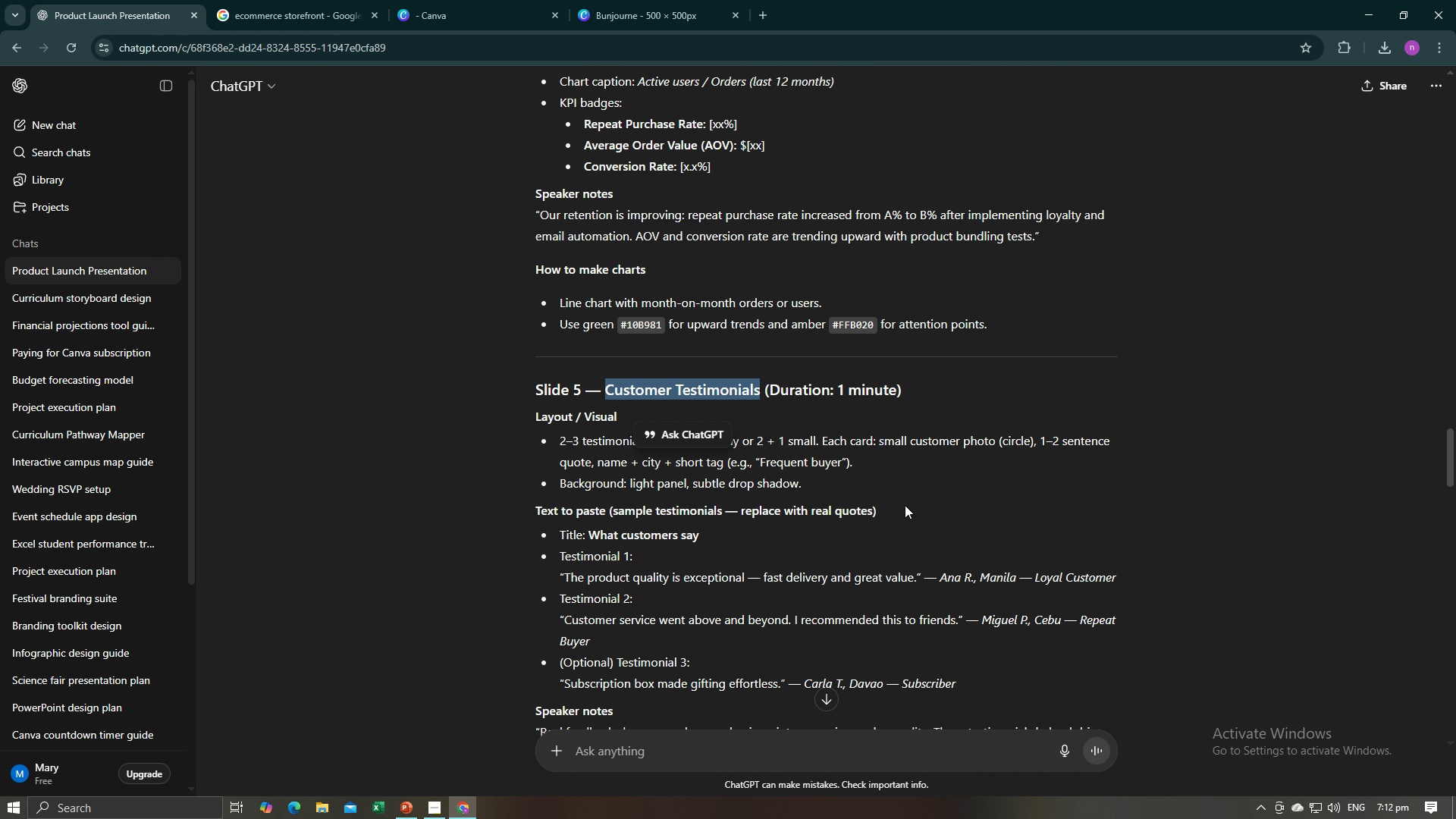 
scroll: coordinate [905, 505], scroll_direction: down, amount: 2.0
 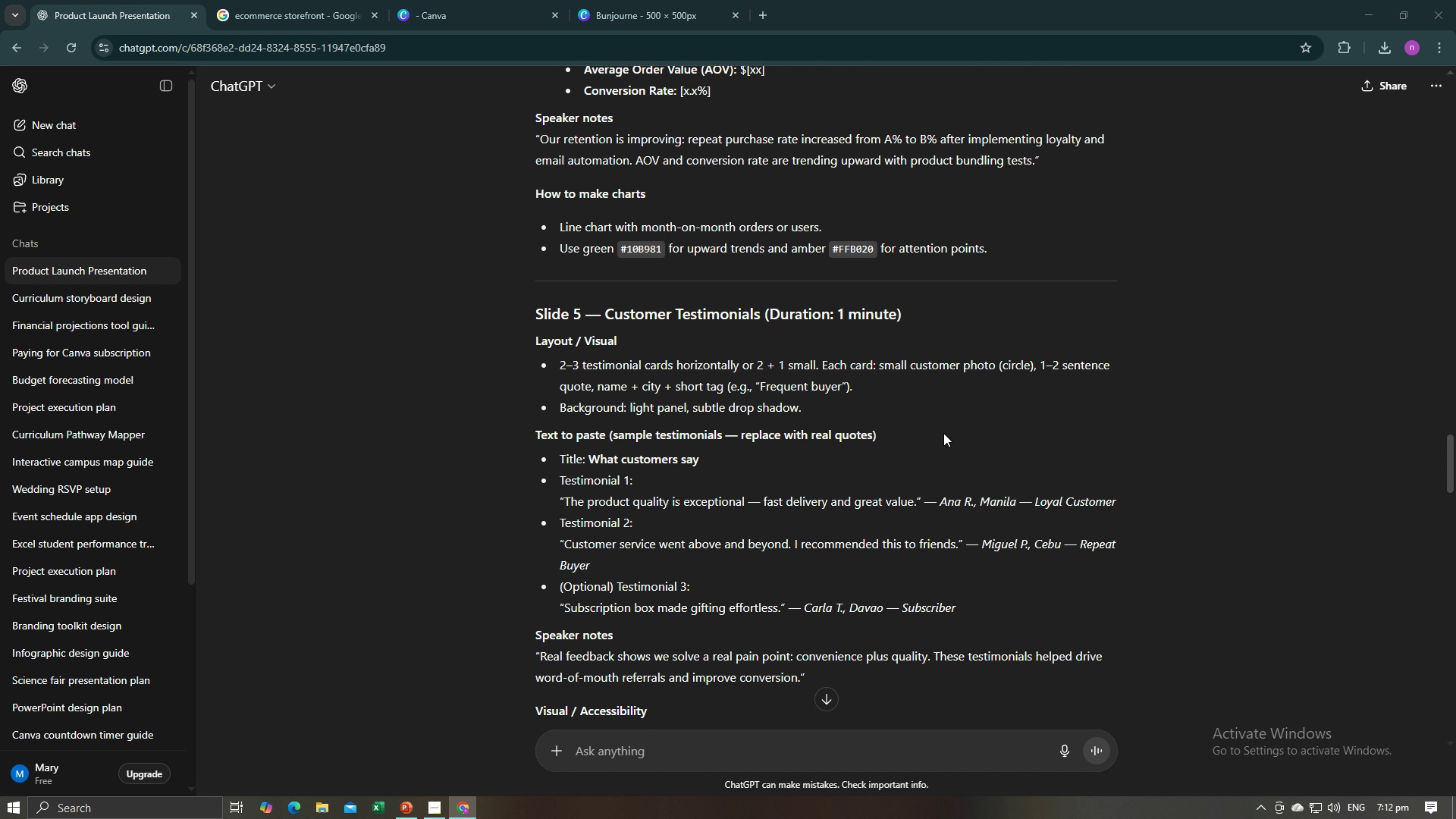 
key(Alt+AltLeft)
 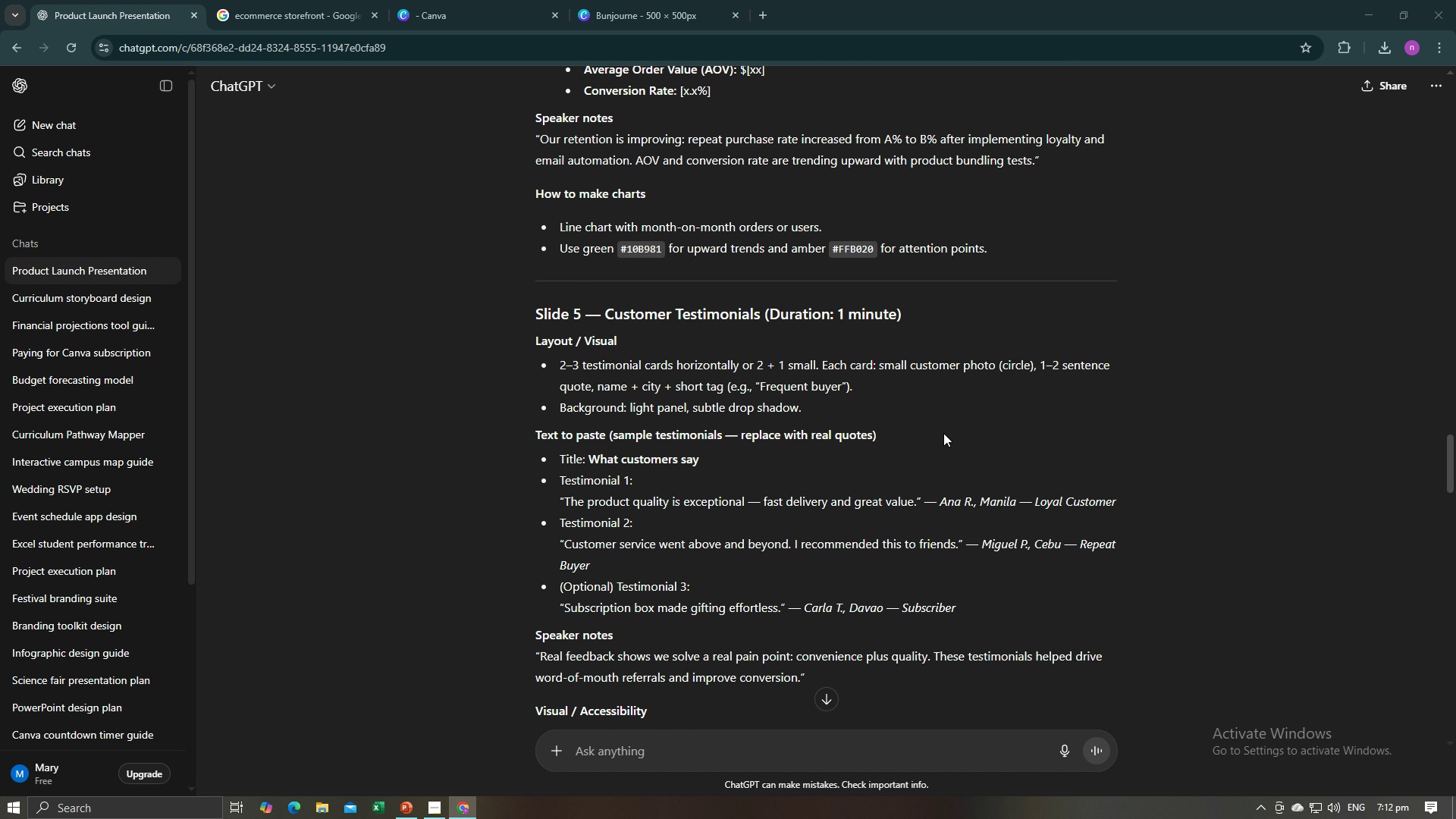 
key(Alt+Tab)
 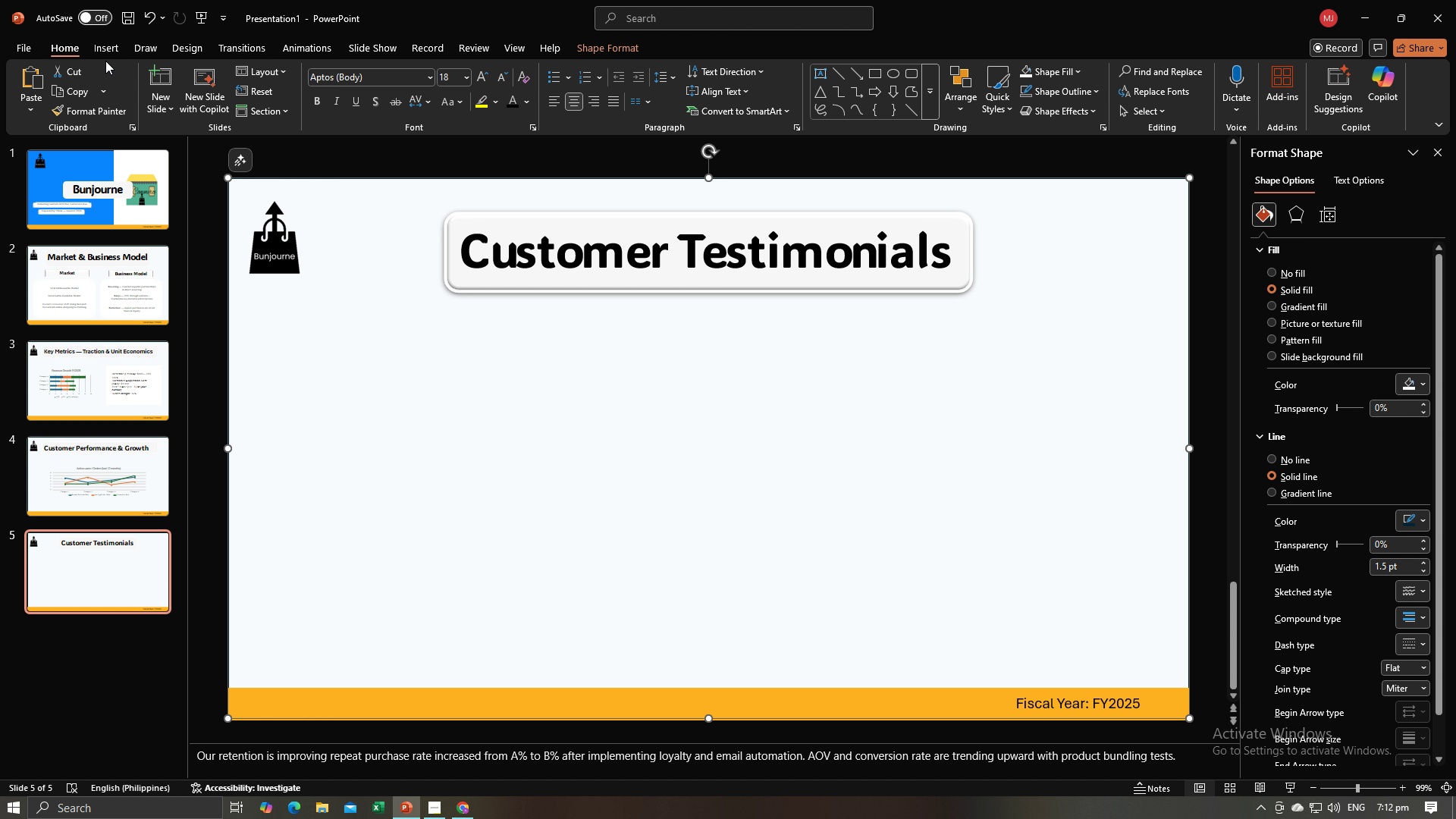 
left_click([103, 51])
 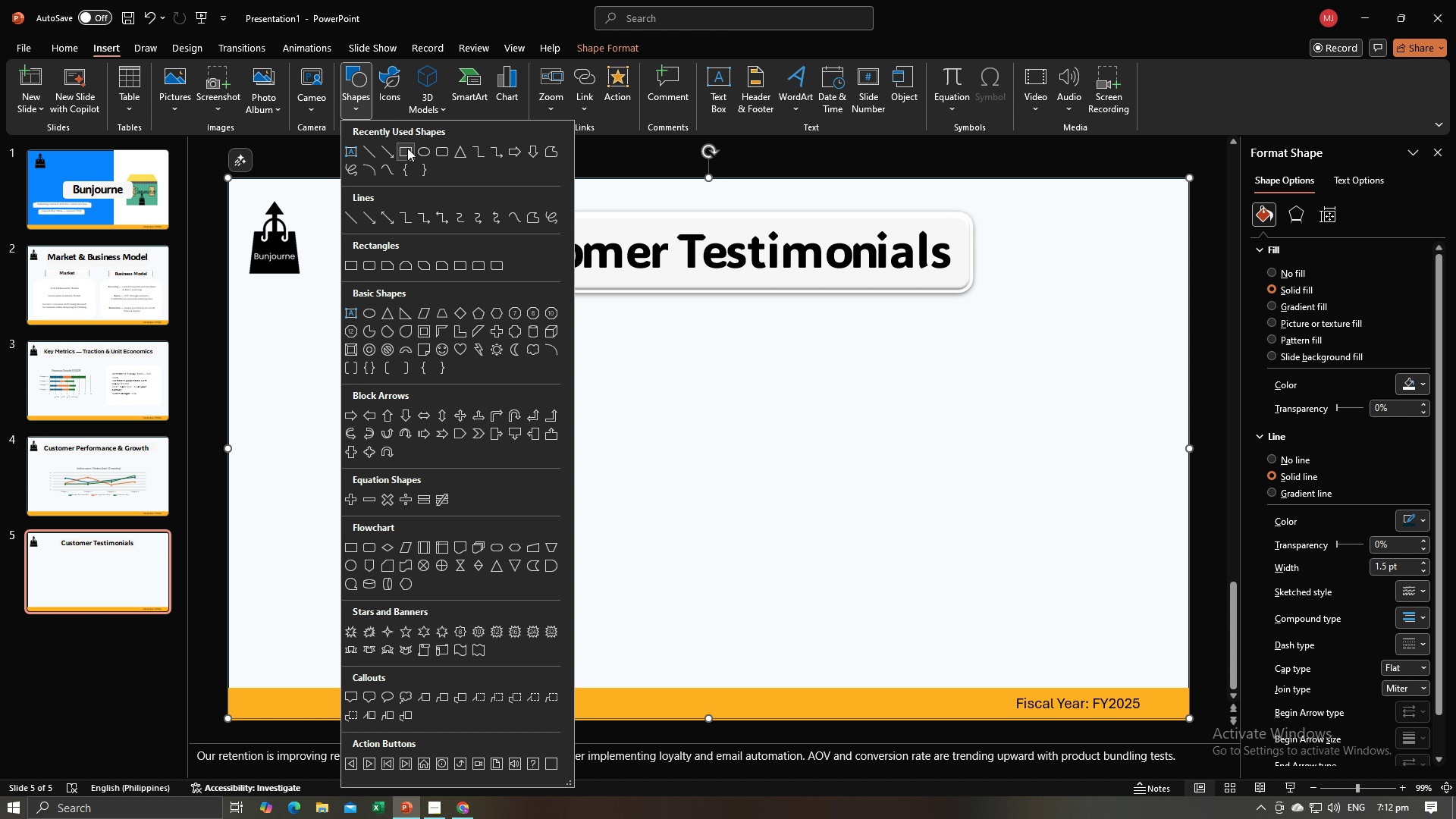 
left_click([416, 148])
 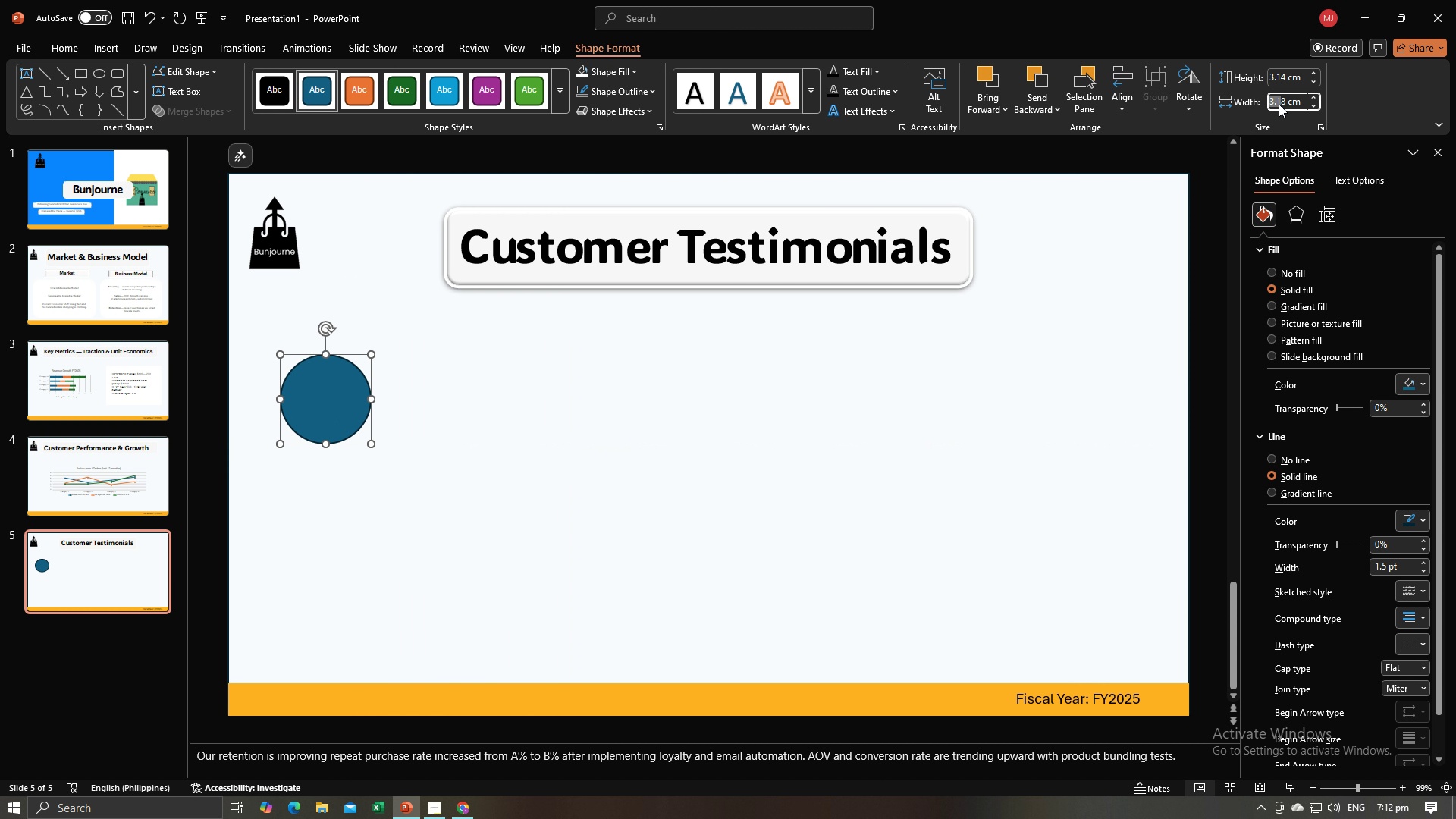 
wait(7.84)
 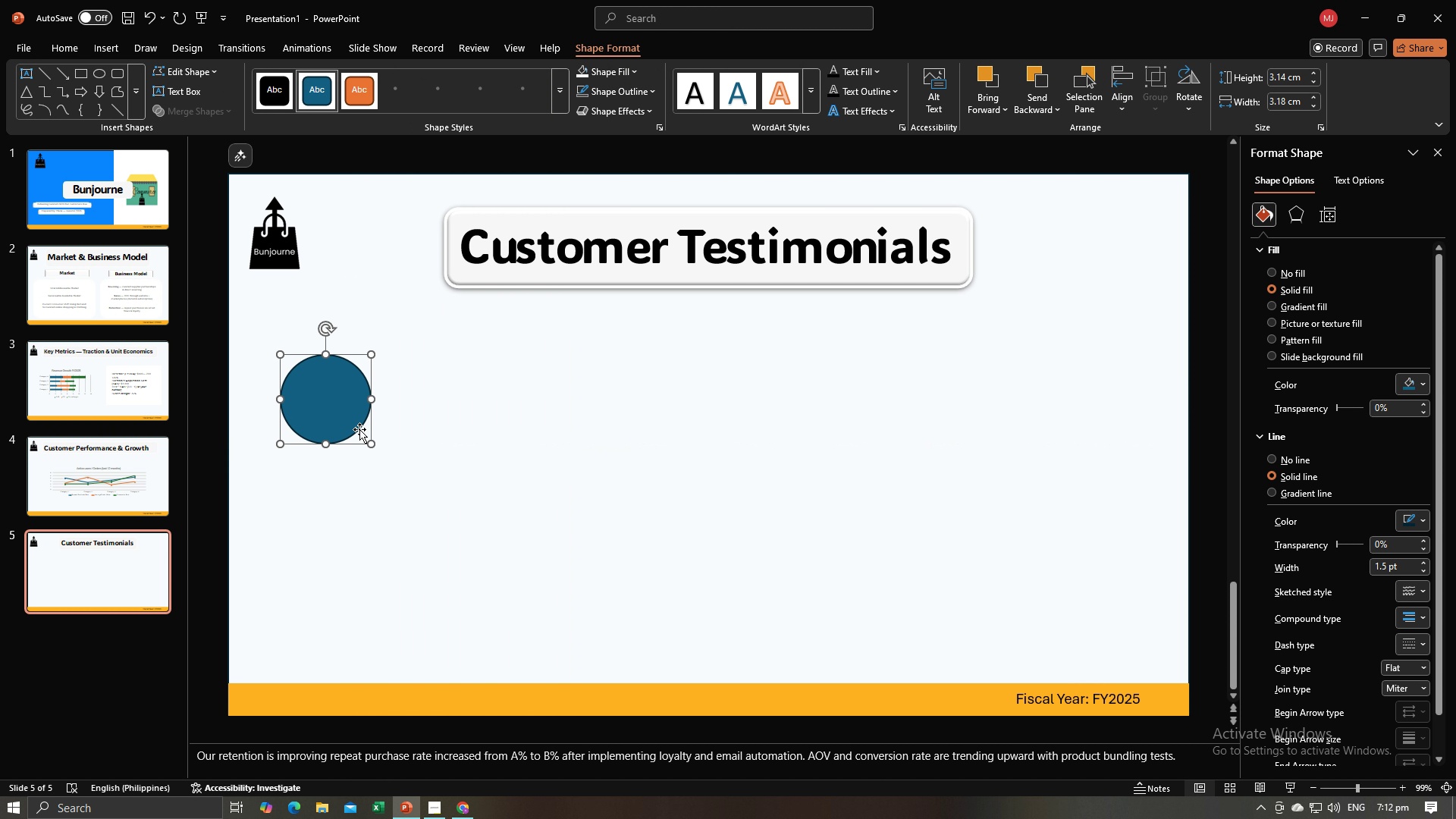 
key(Control+C)
 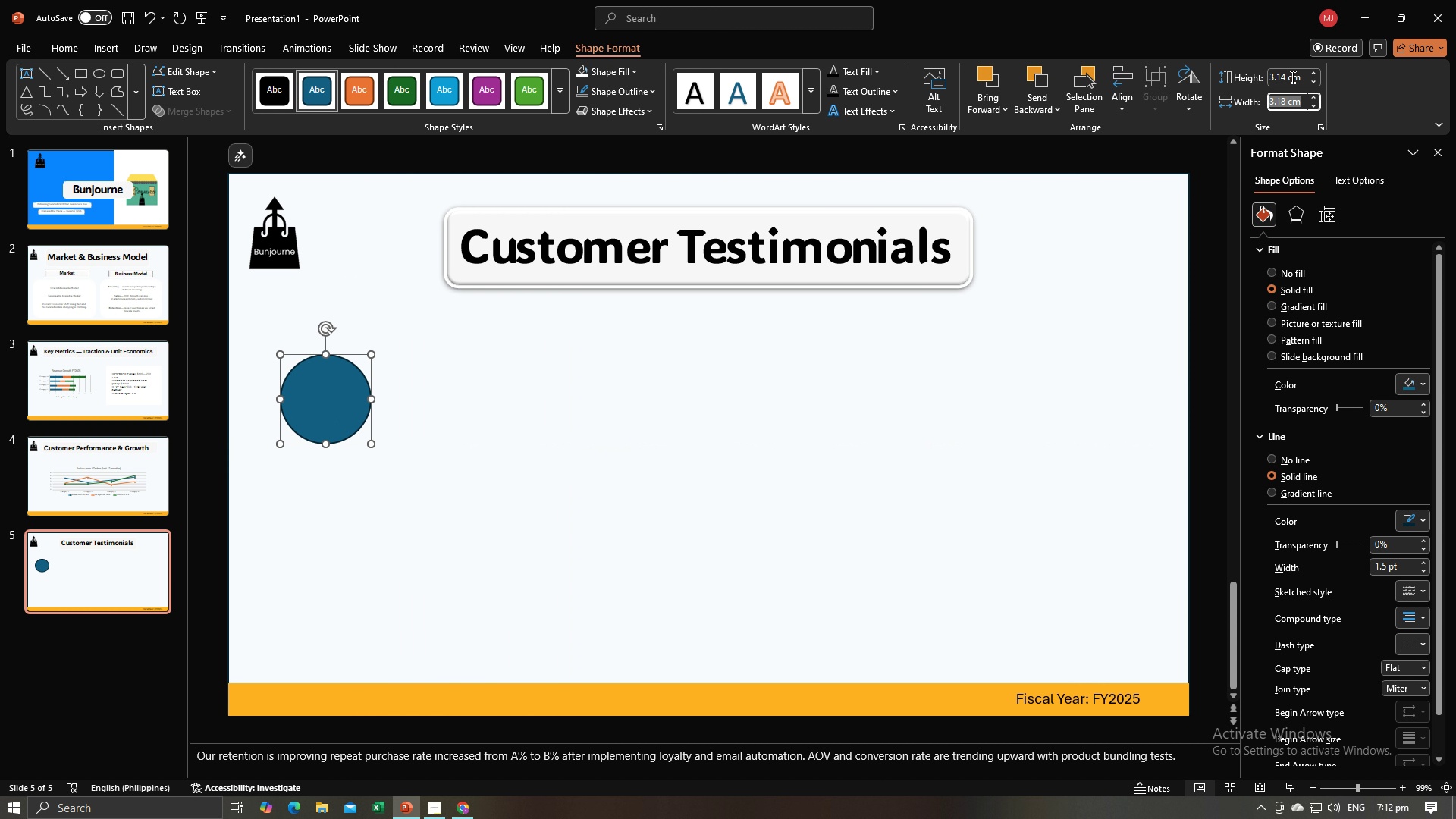 
left_click([1291, 77])
 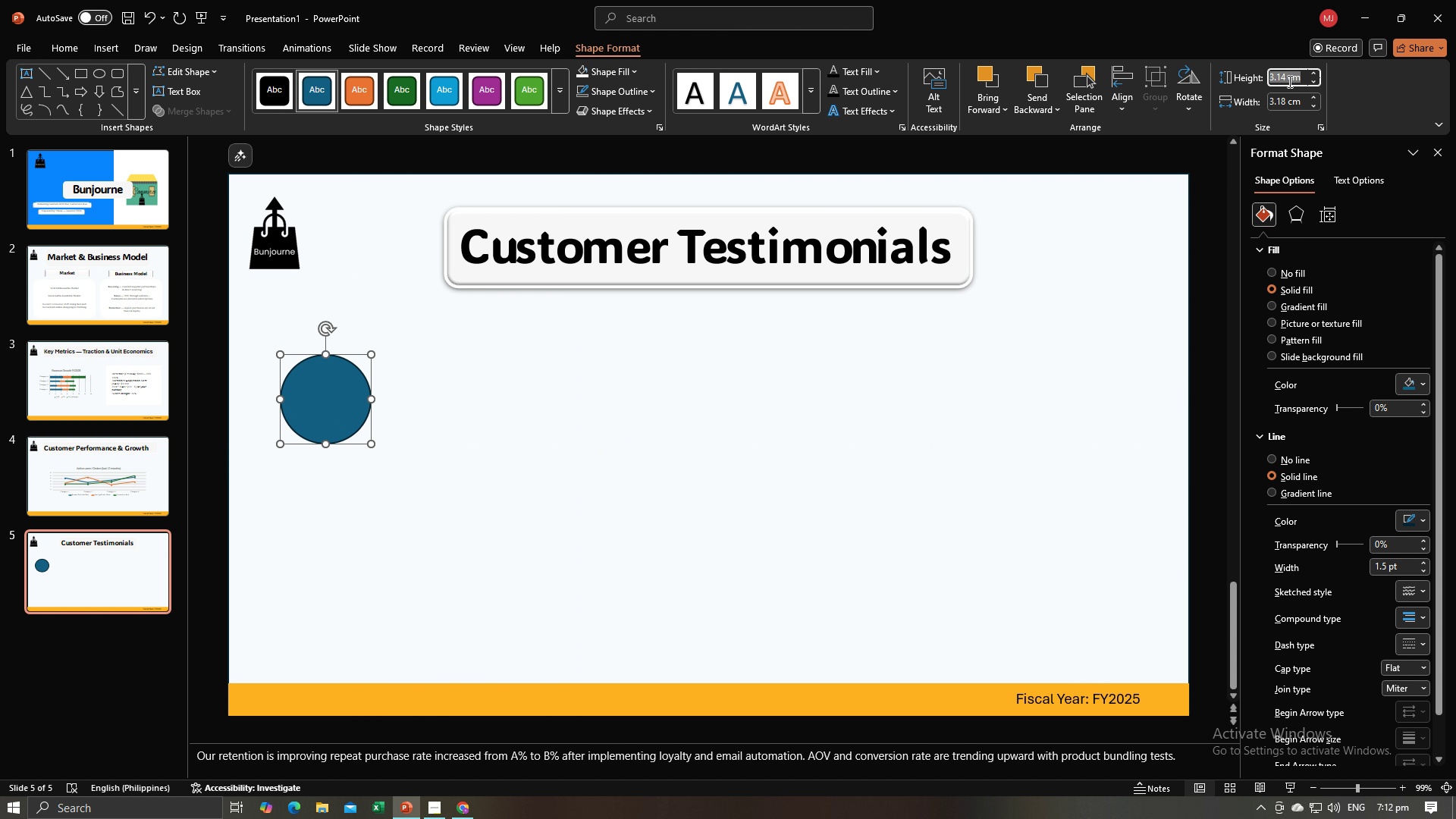 
key(Control+V)
 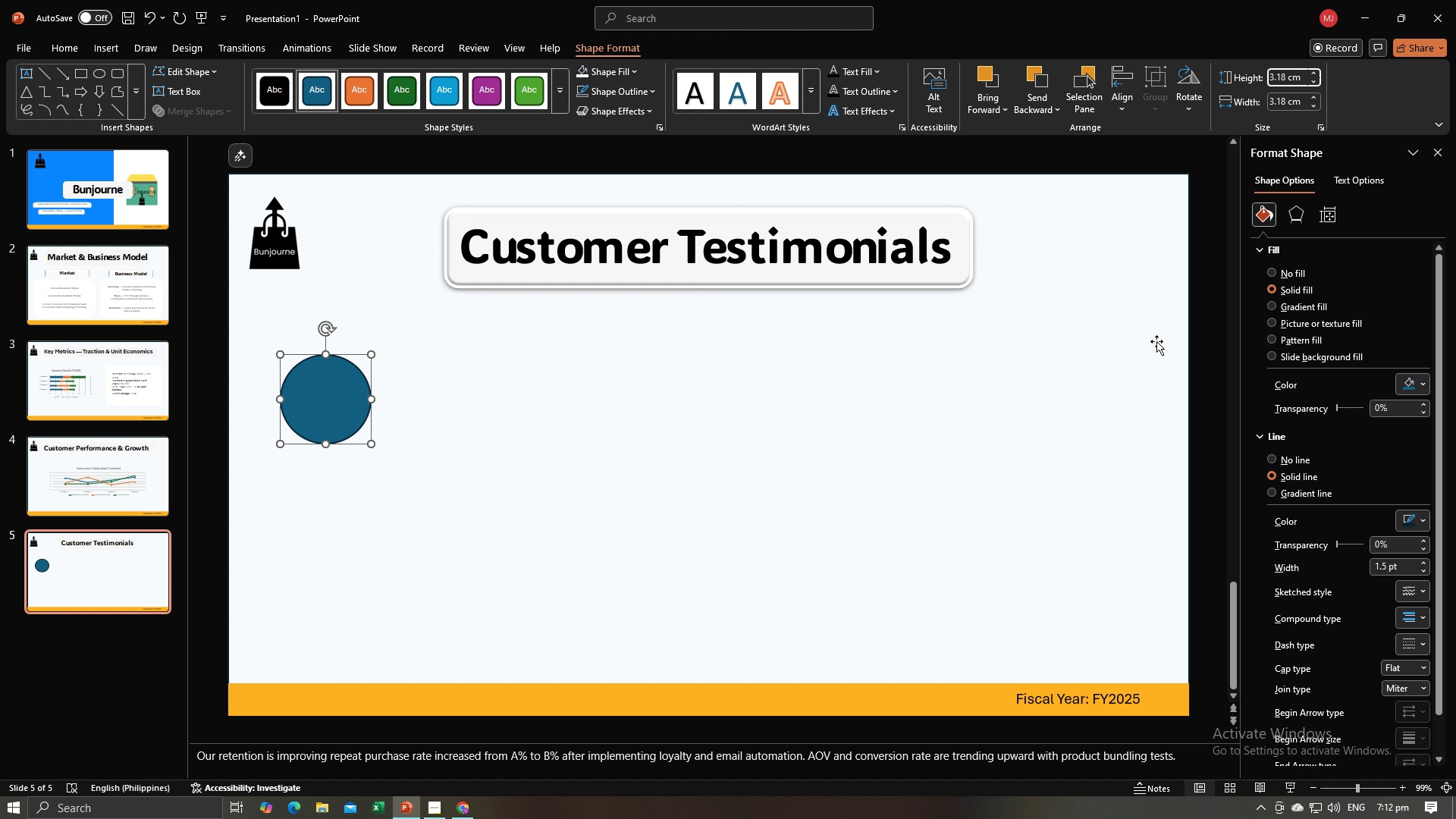 
key(Enter)
 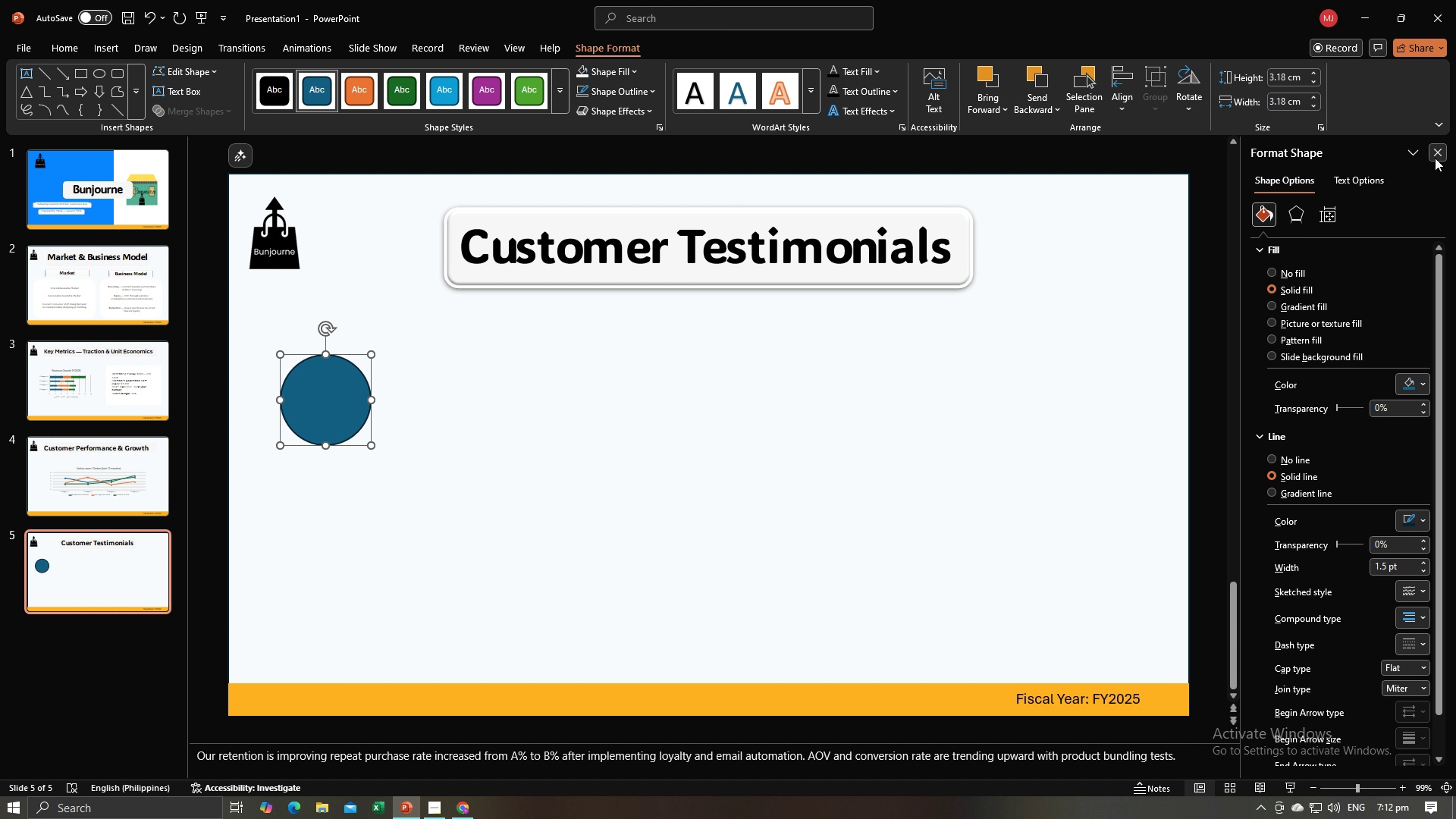 
wait(6.66)
 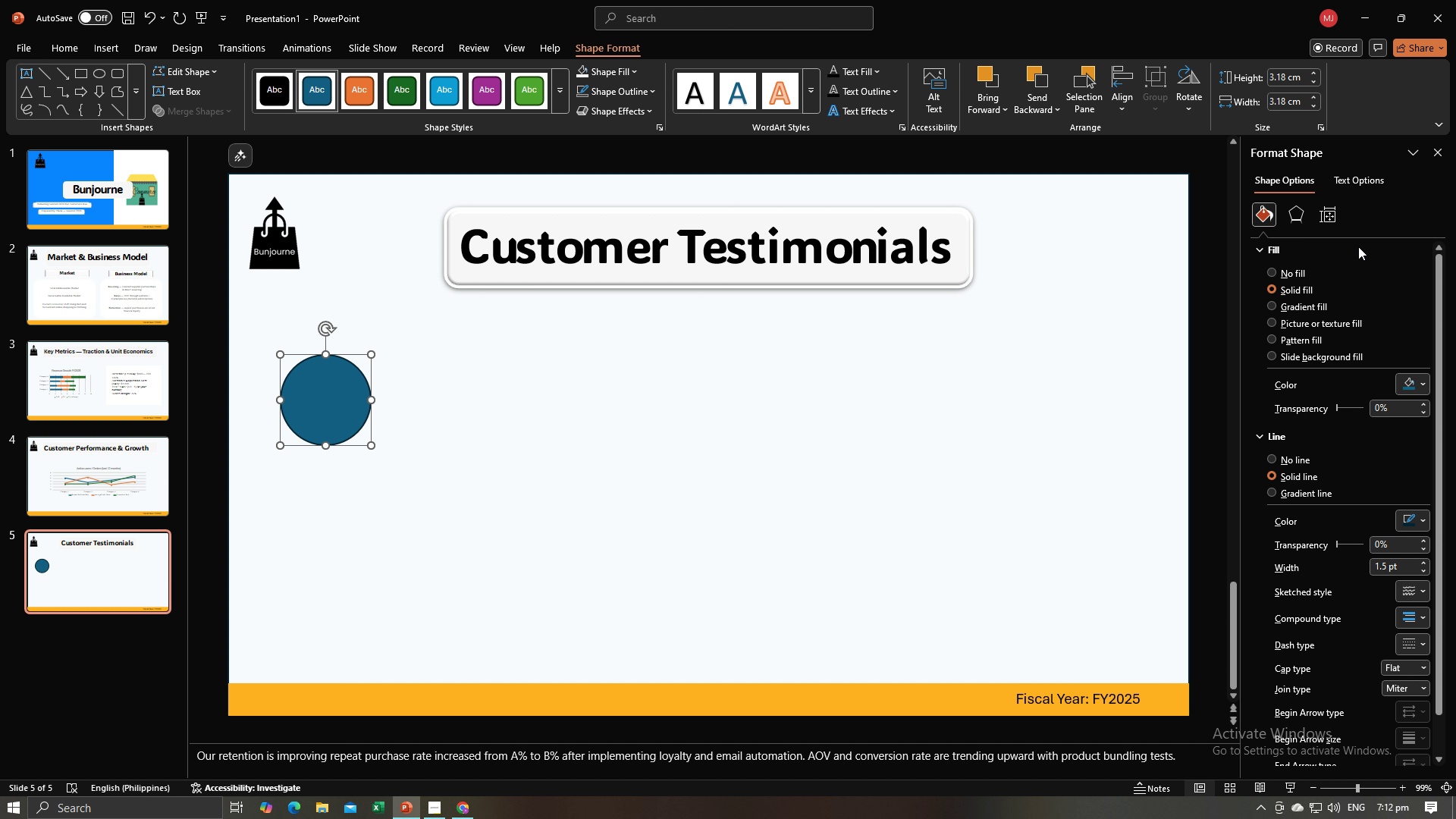 
left_click([1435, 158])
 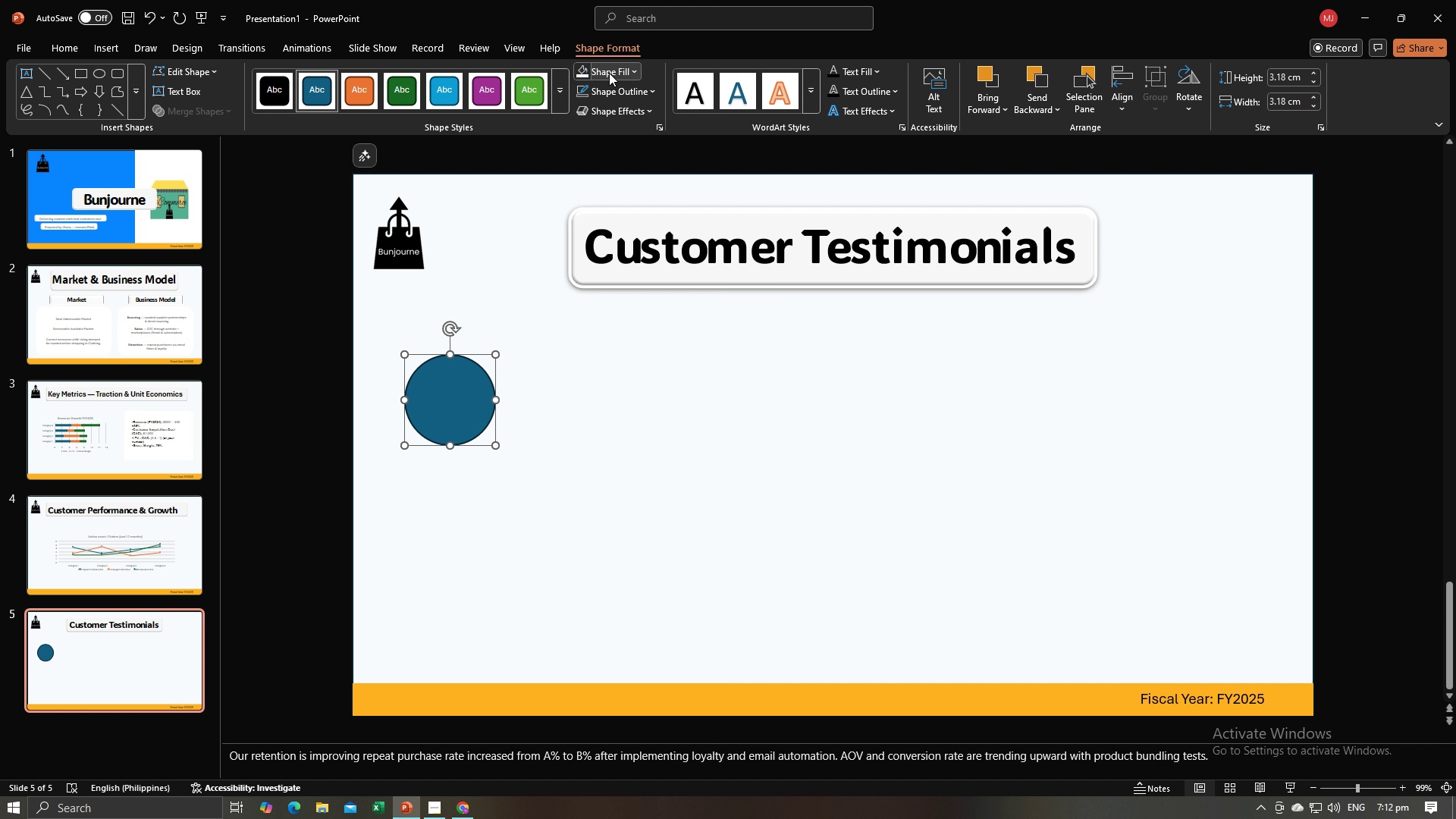 
left_click([576, 72])
 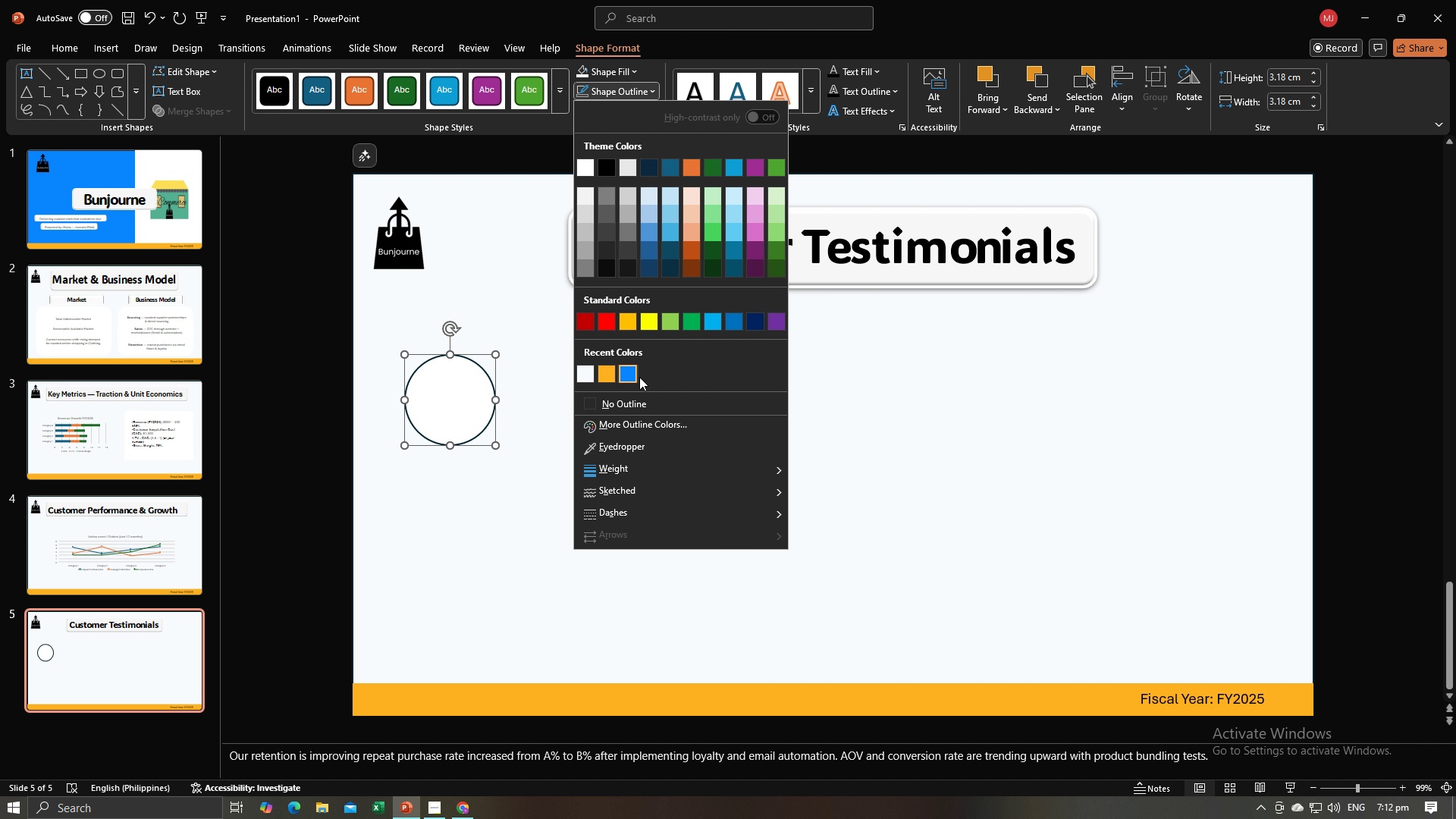 
left_click([642, 403])
 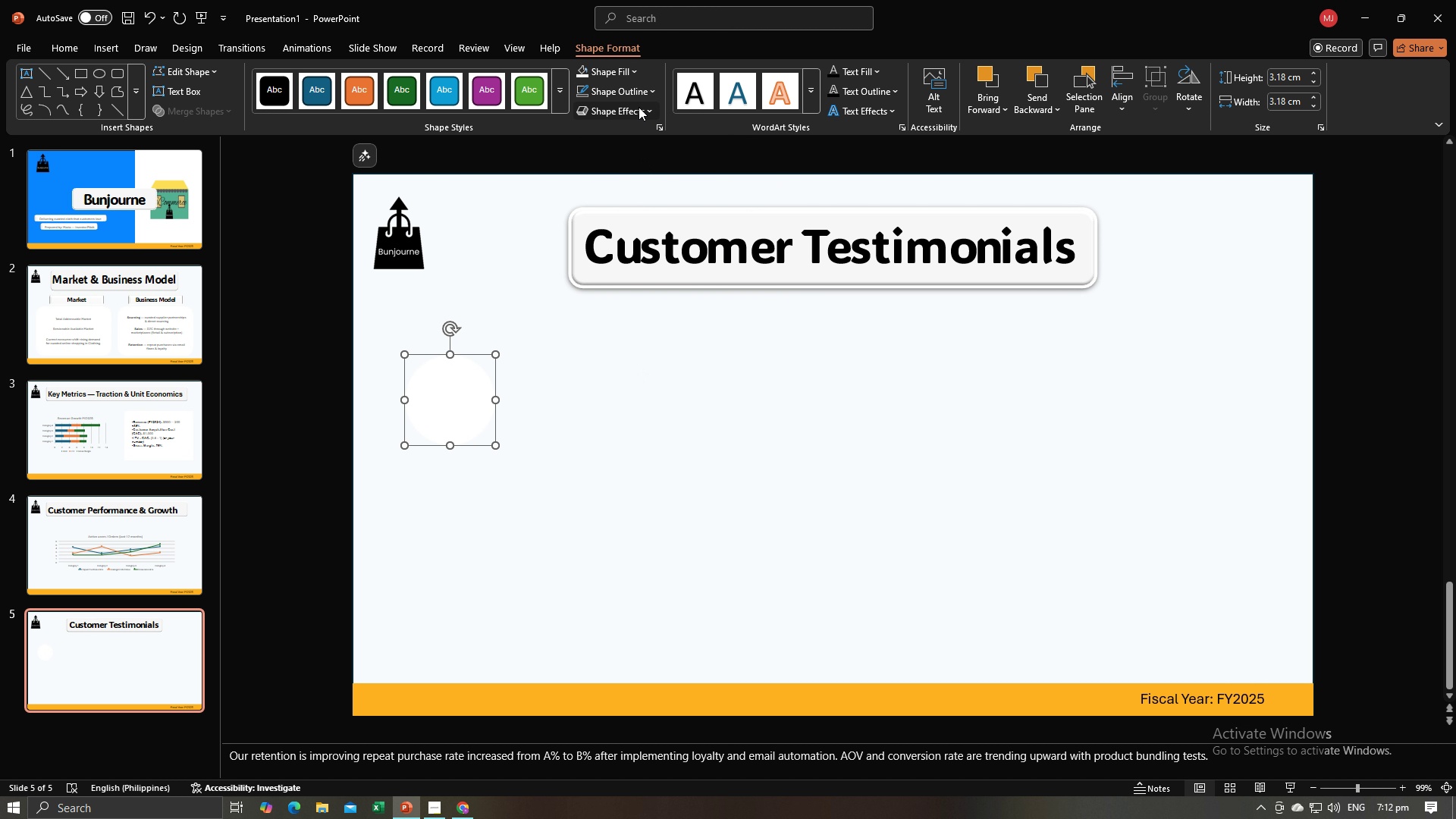 
left_click([639, 107])
 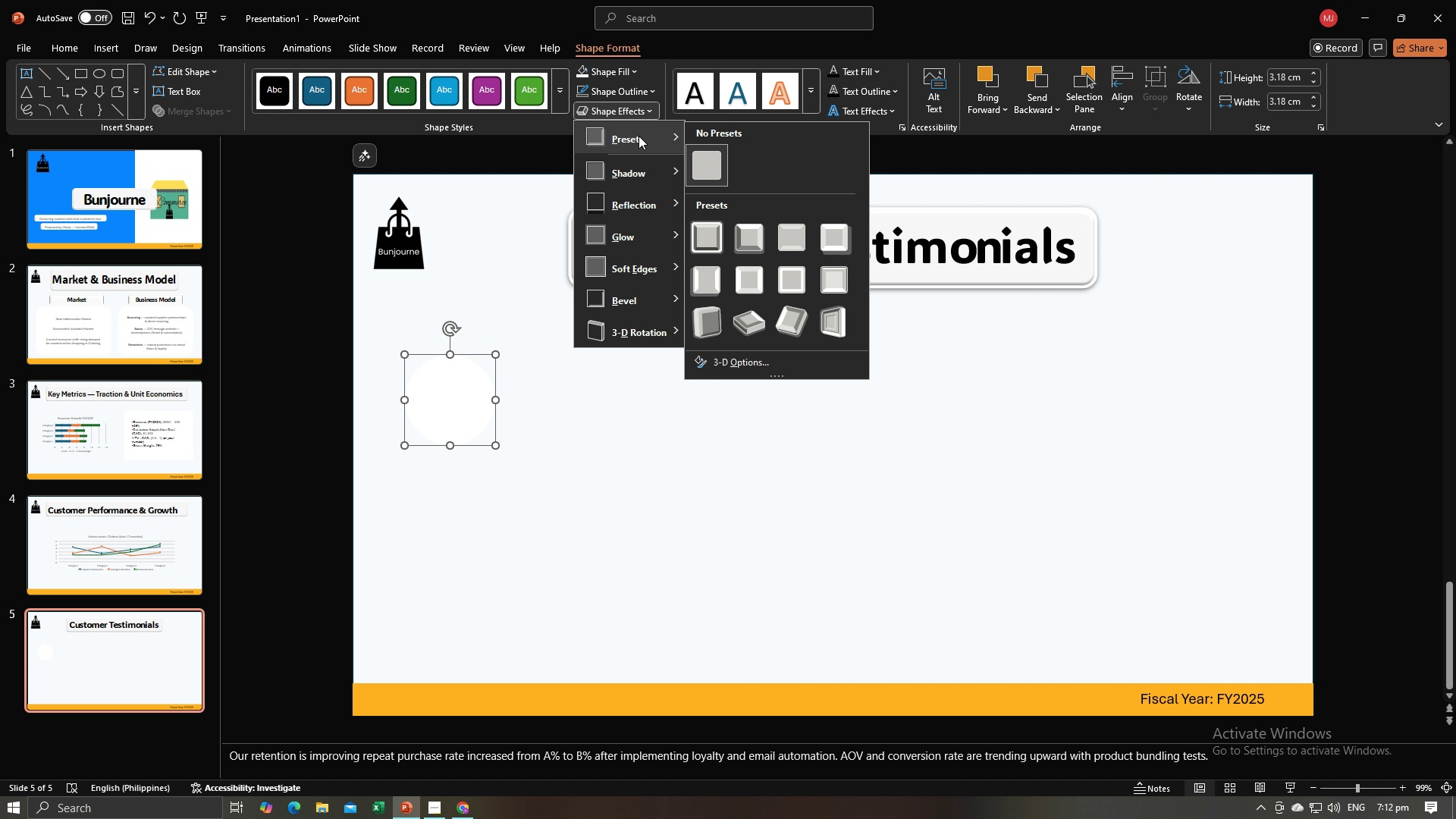 
left_click([639, 136])
 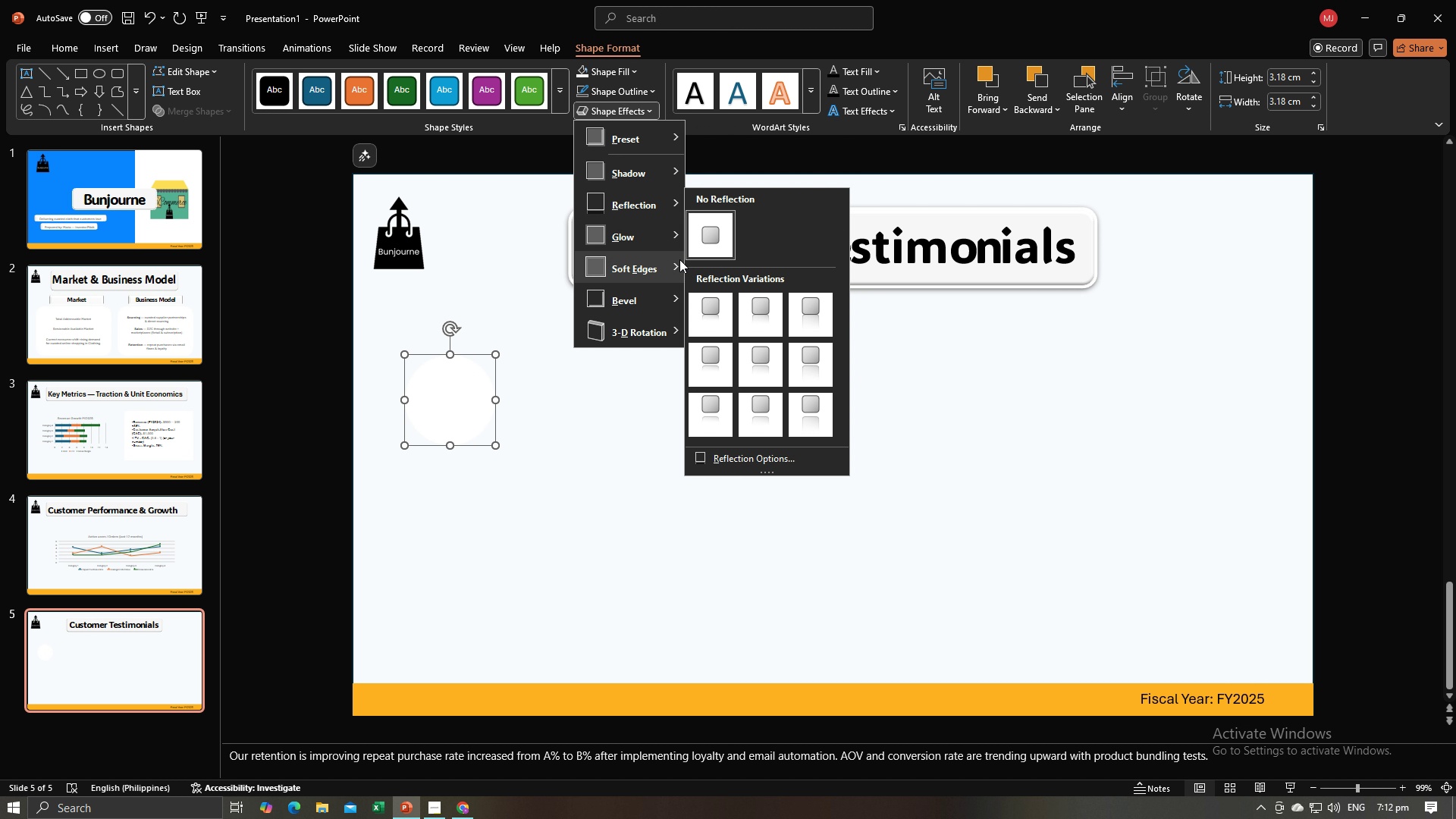 
mouse_move([725, 300])
 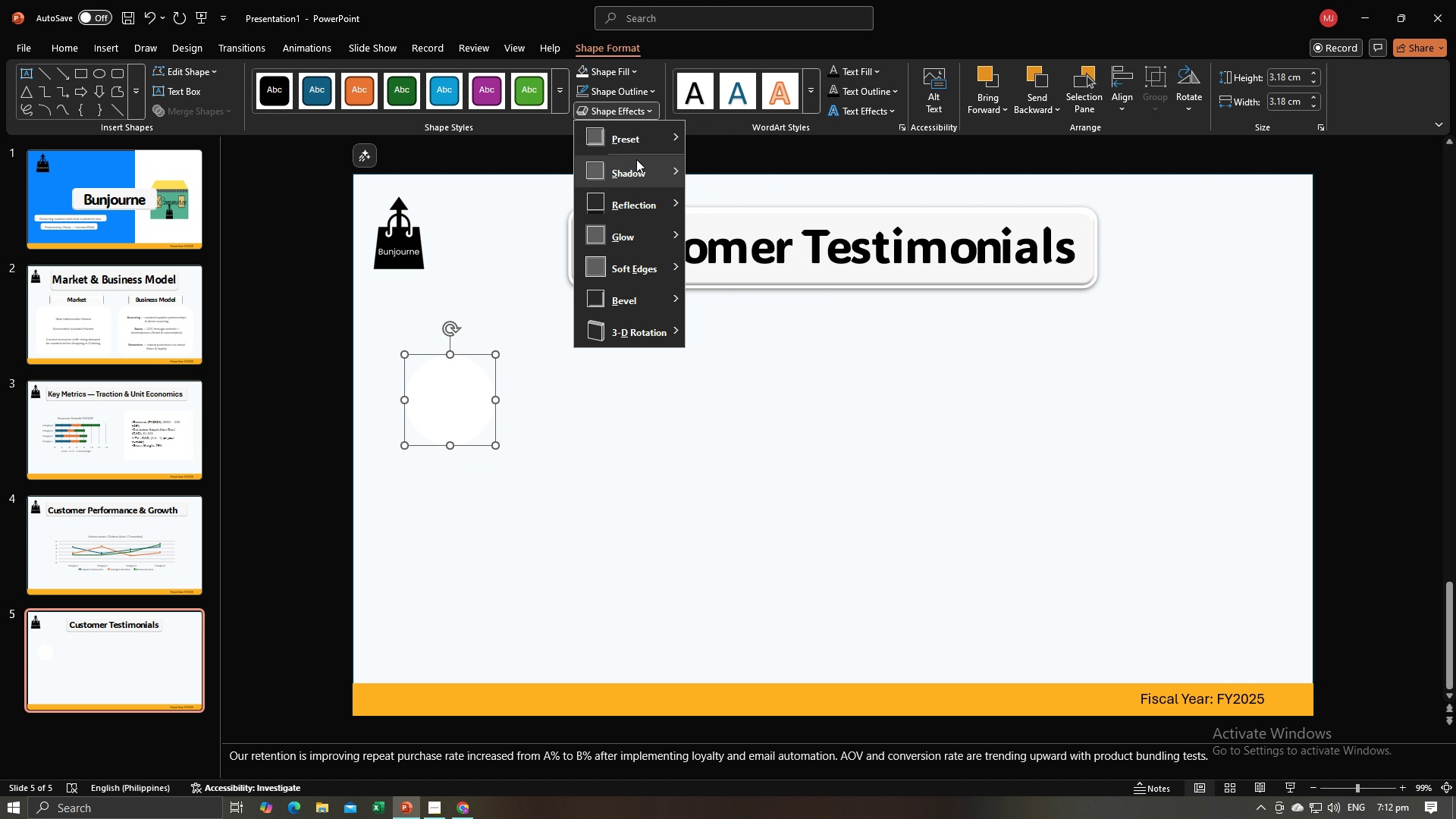 
left_click([643, 137])
 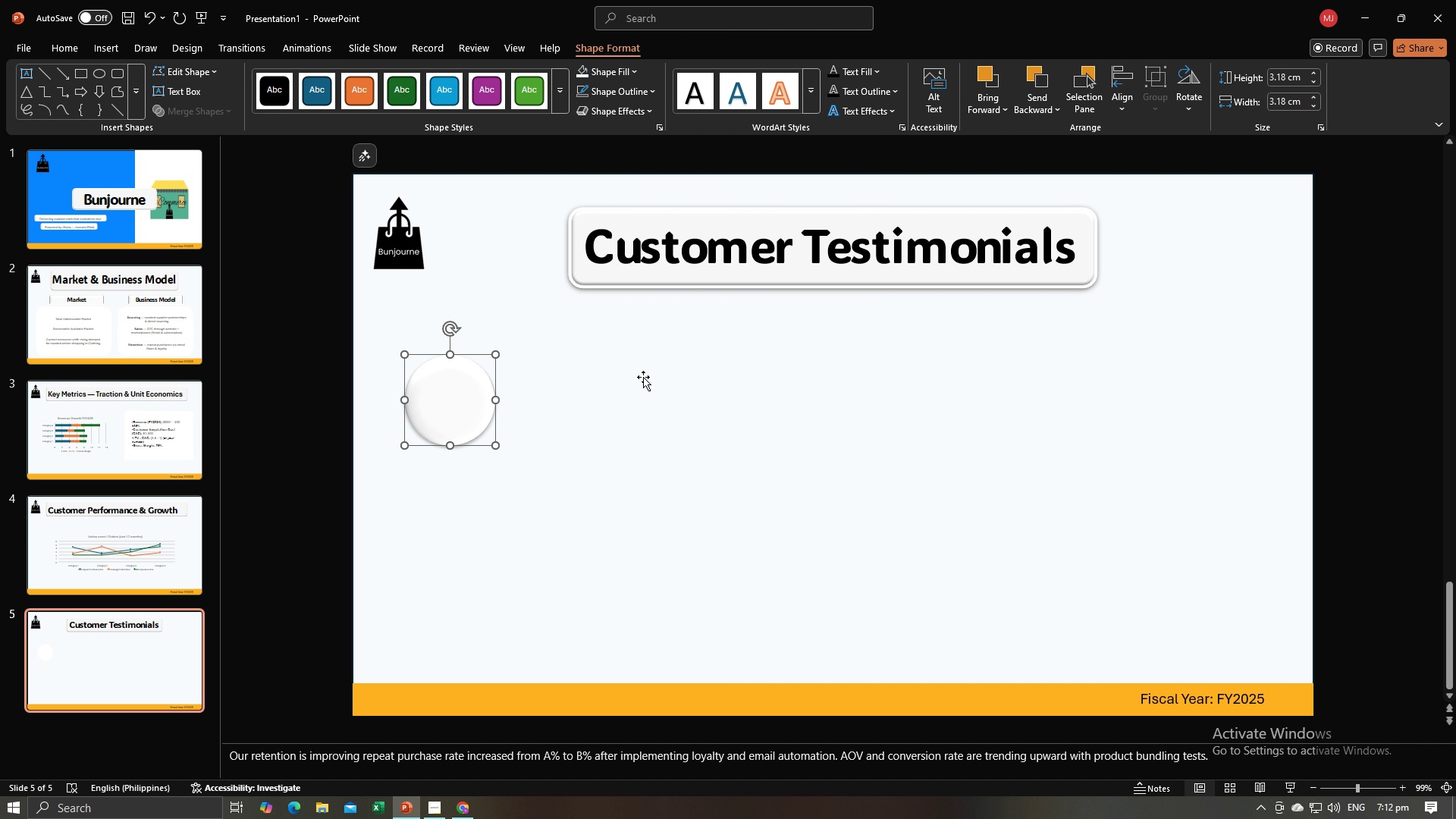 
double_click([628, 424])
 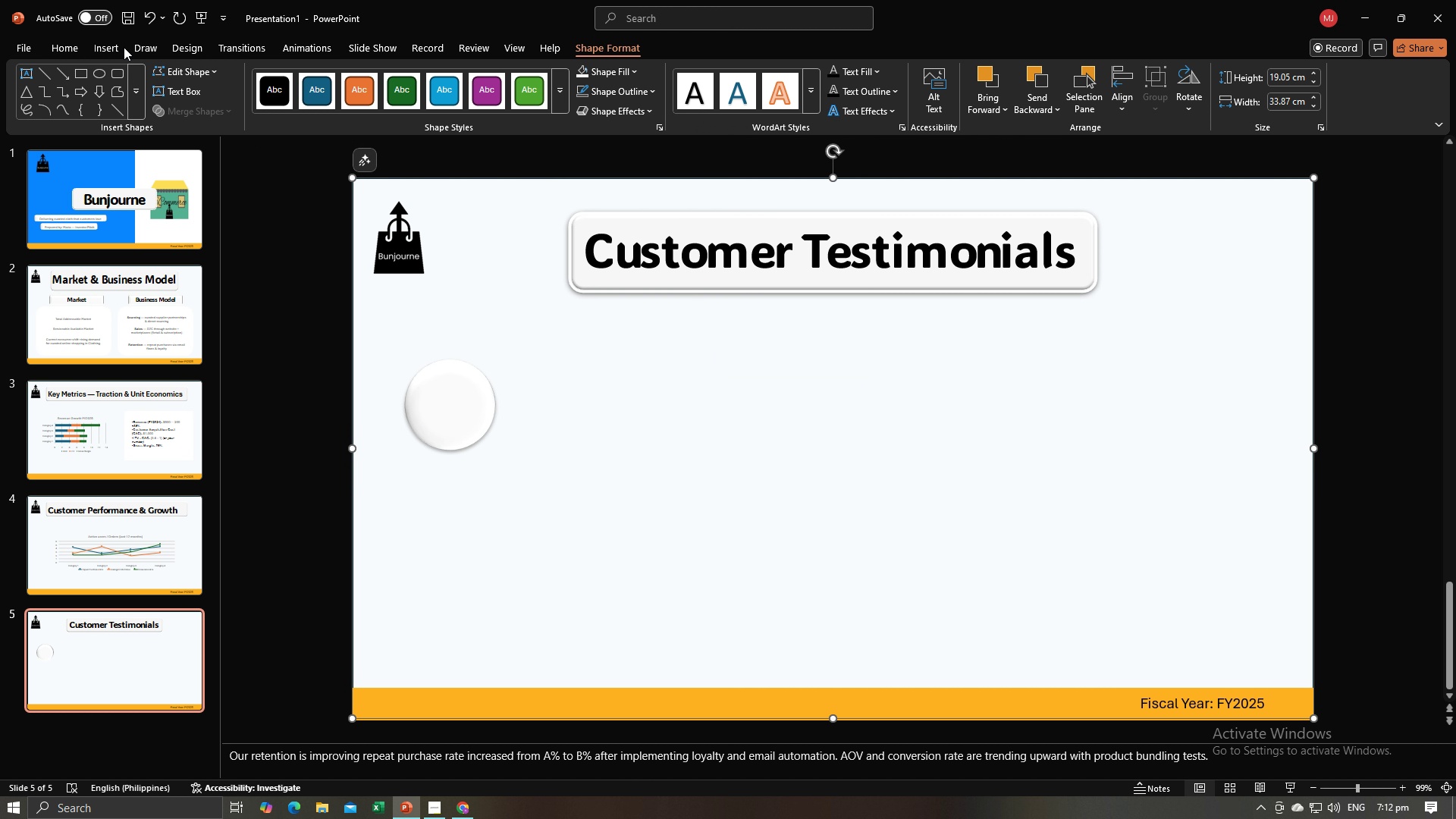 
left_click([102, 46])
 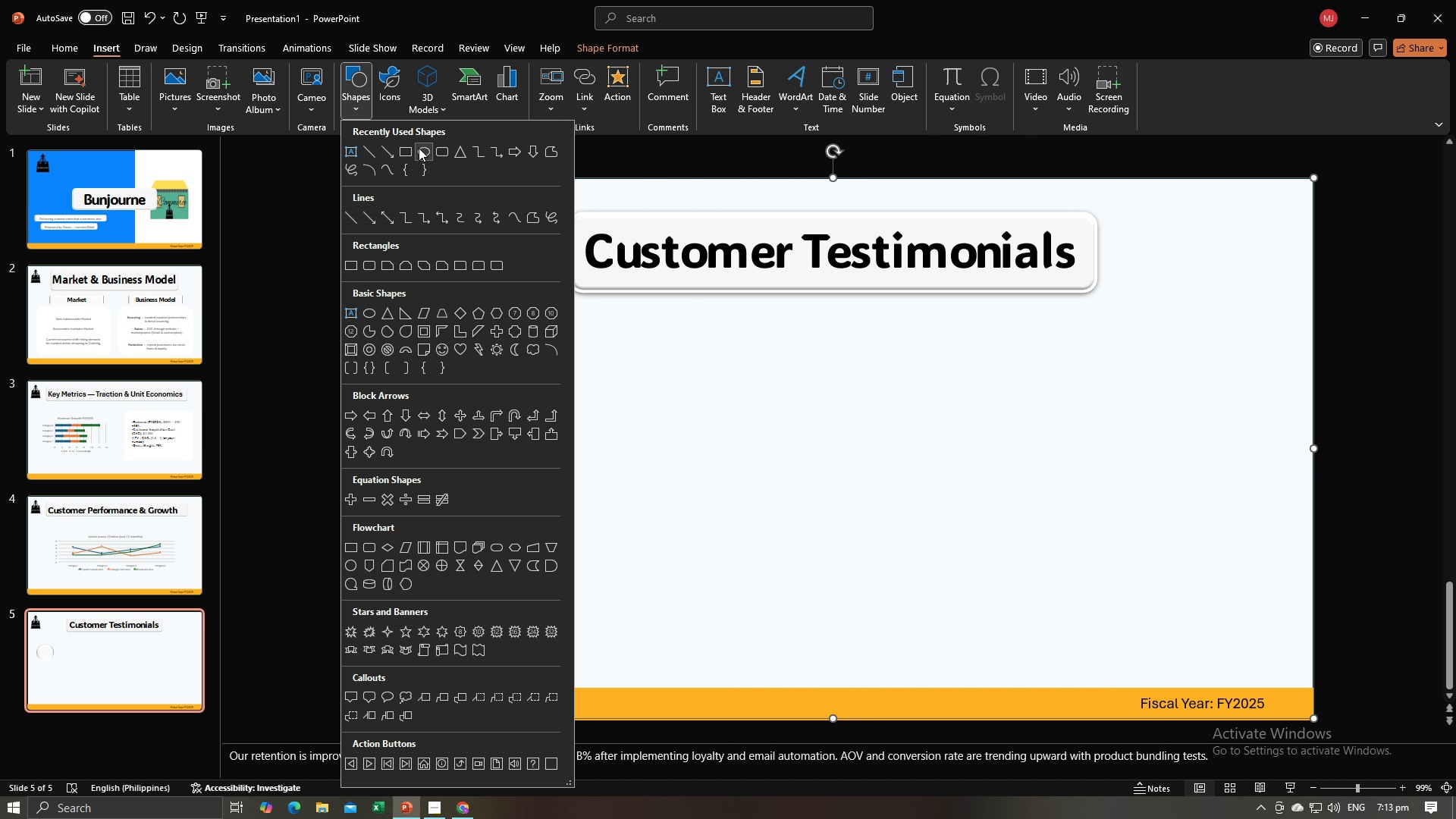 
left_click([437, 152])
 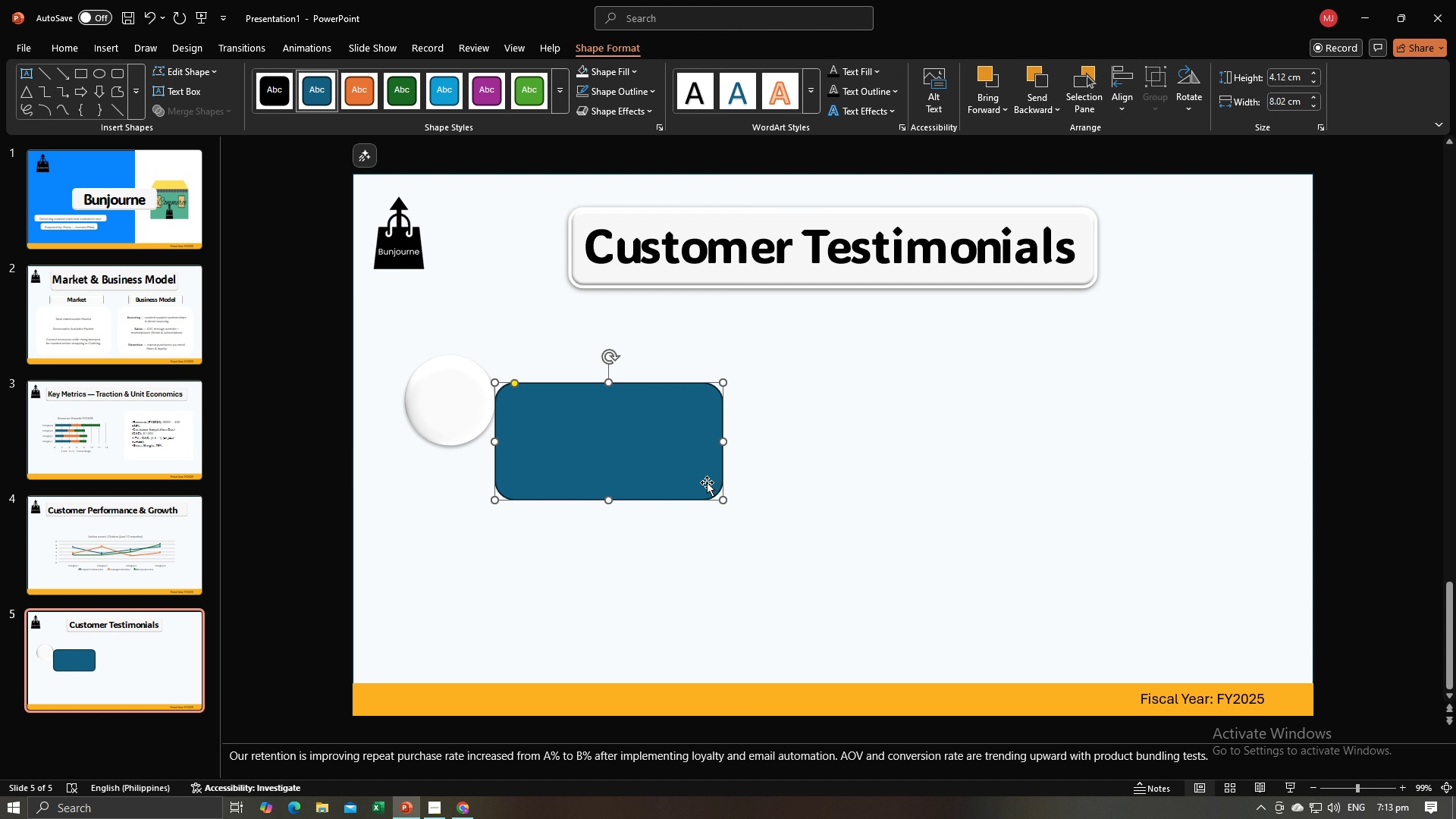 
wait(6.34)
 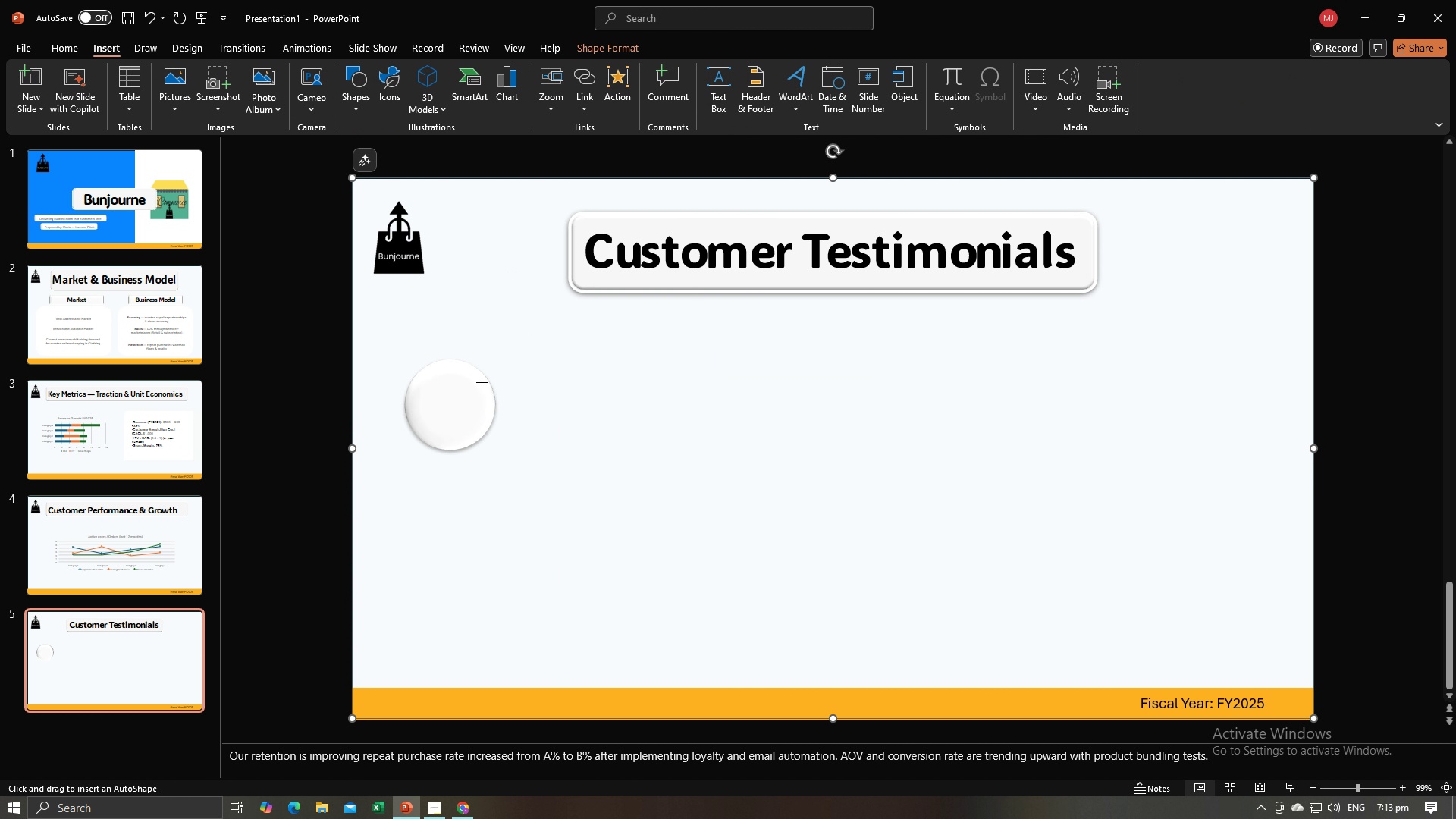 
right_click([639, 438])
 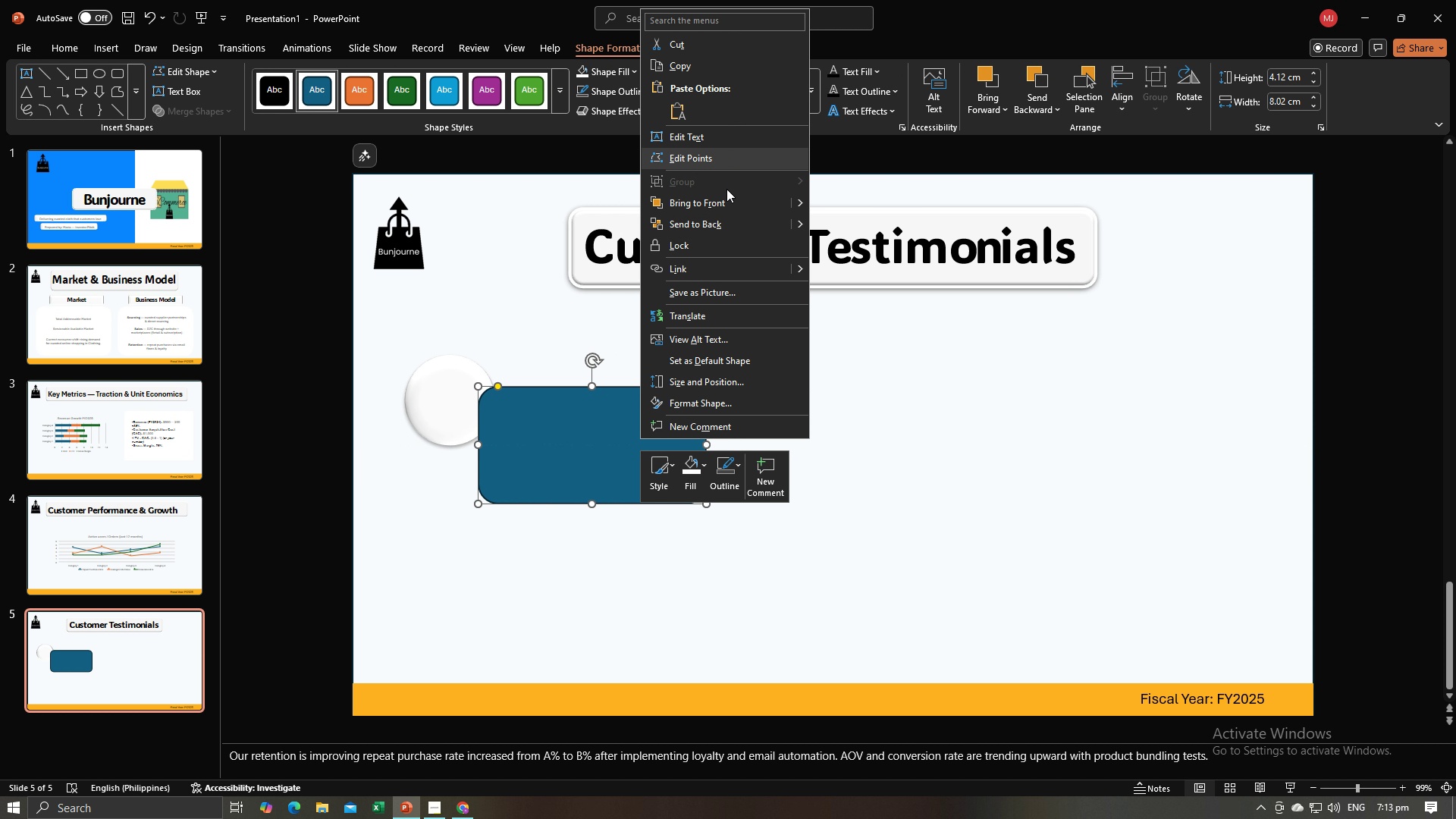 
left_click([726, 218])
 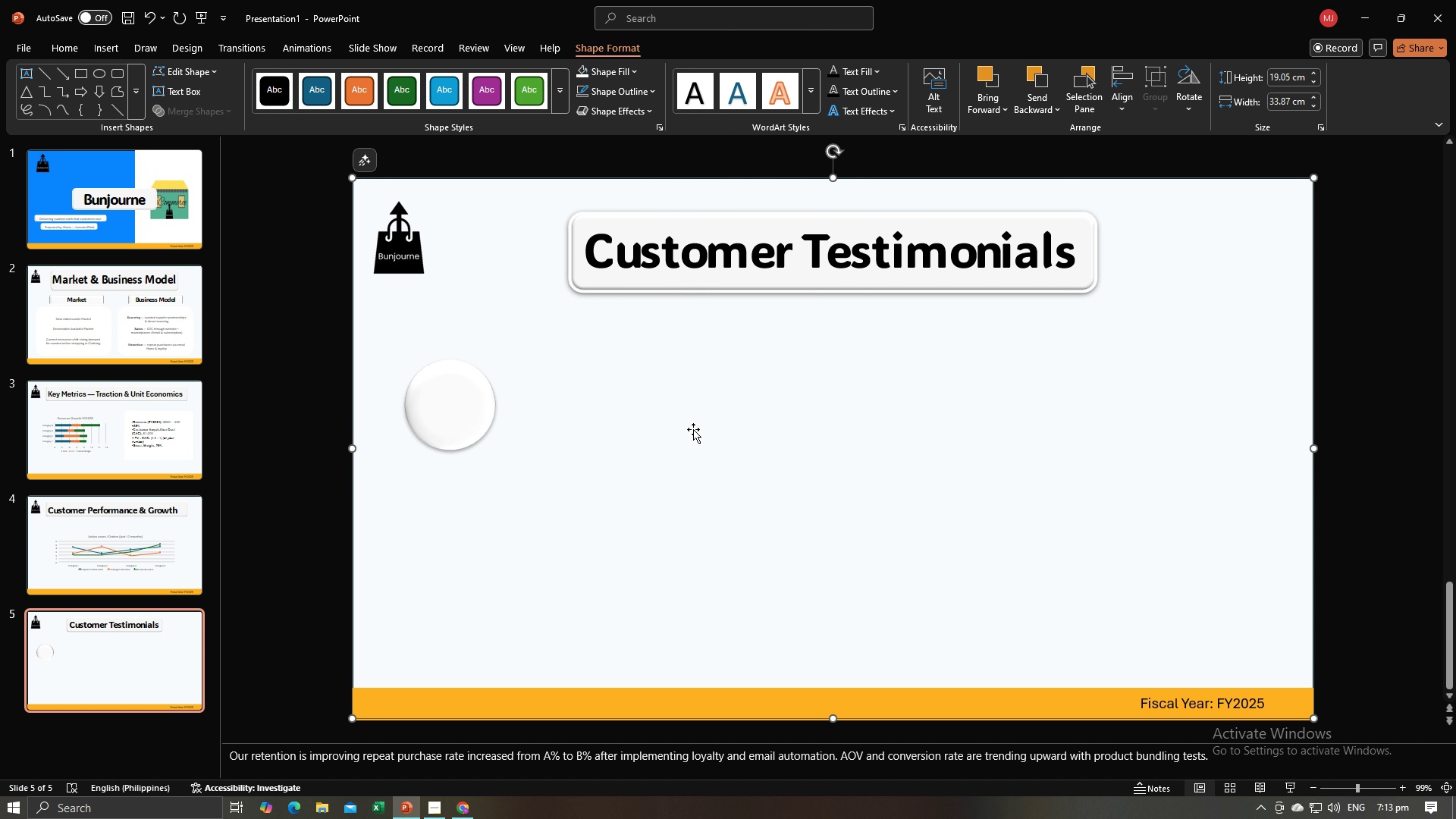 
double_click([670, 436])
 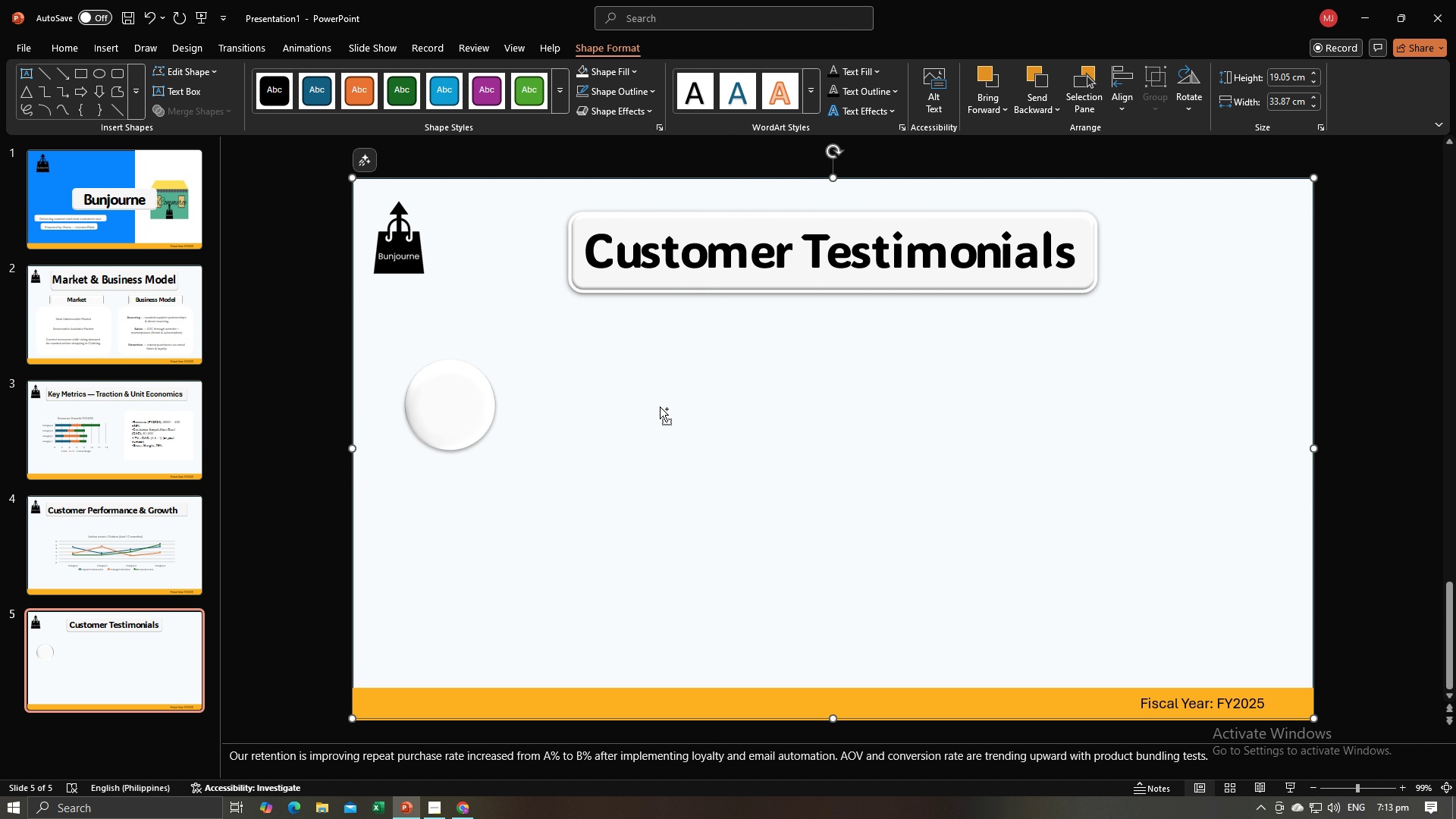 
key(Control+Z)
 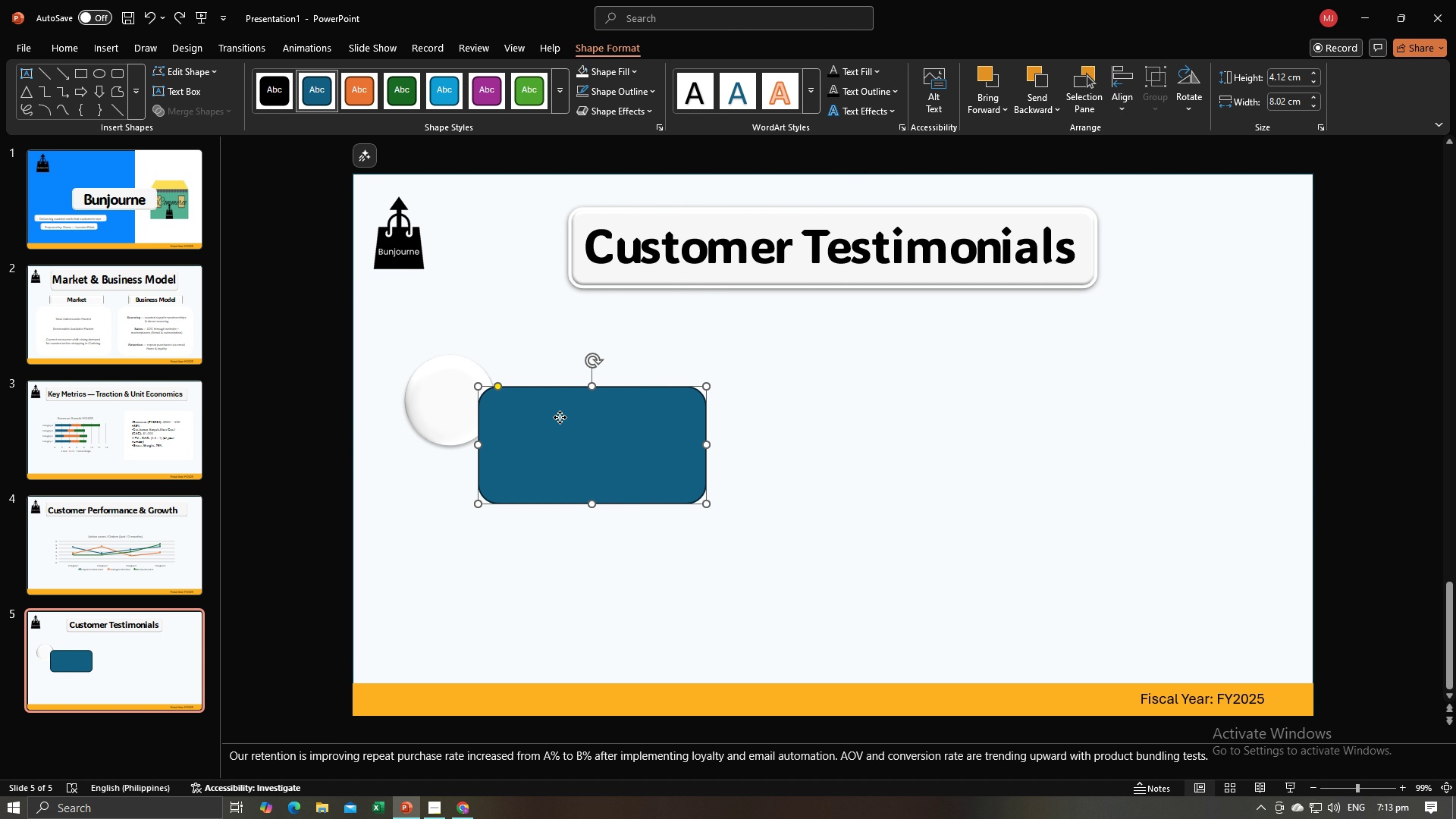 
left_click([560, 417])